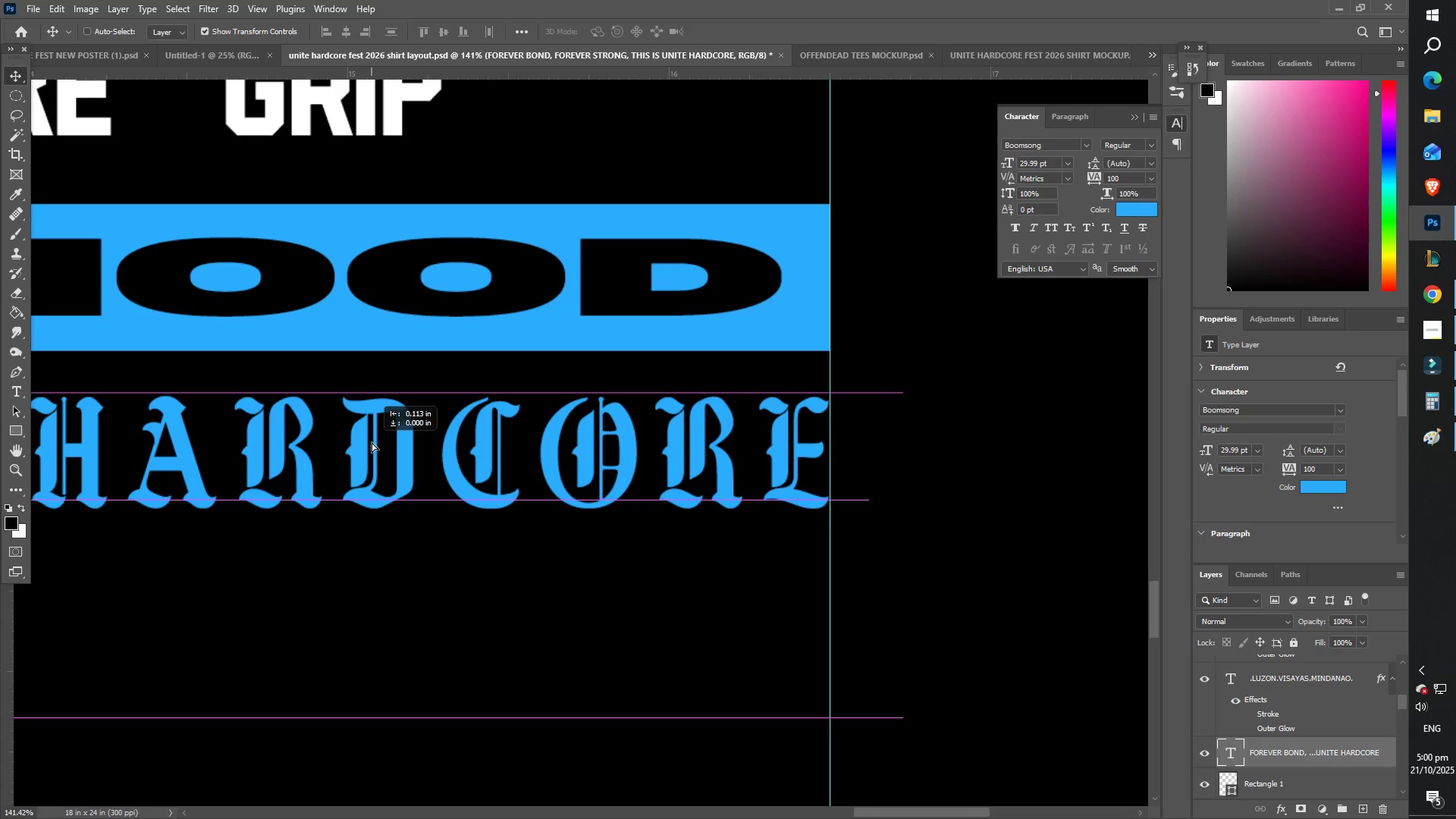 
key(Shift+ShiftLeft)
 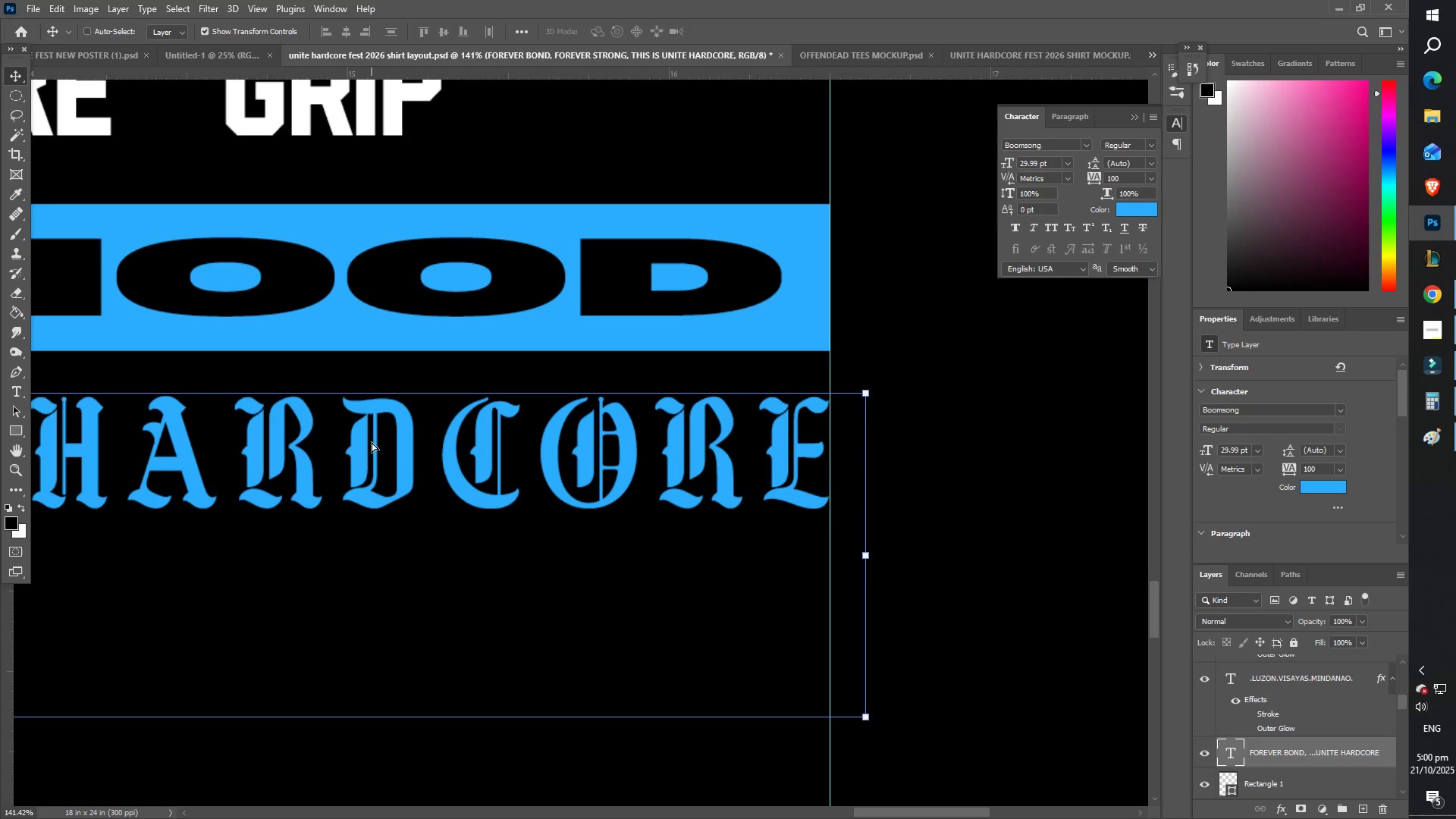 
key(Shift+ShiftLeft)
 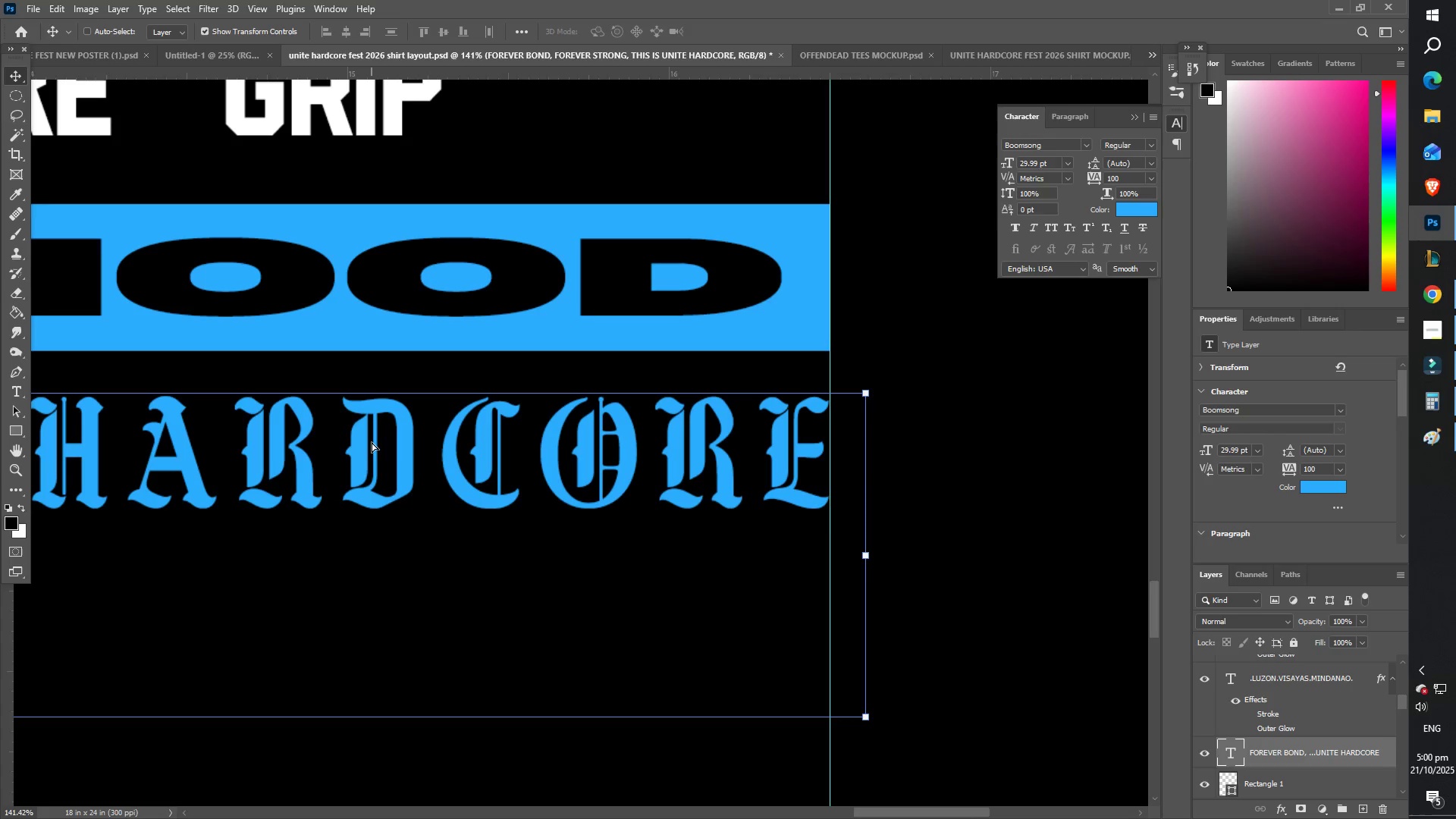 
key(Shift+ShiftLeft)
 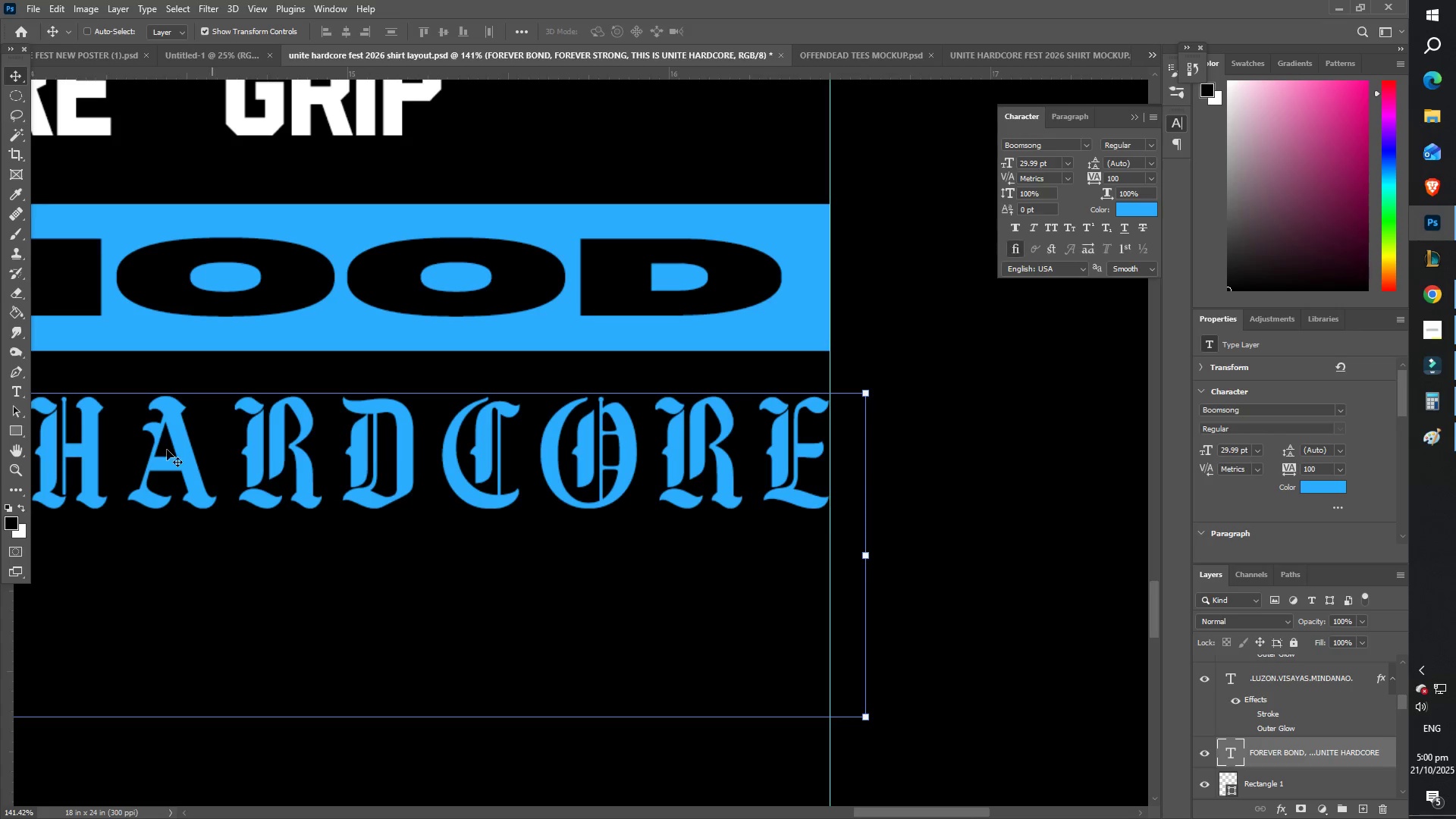 
hold_key(key=Space, duration=1.14)
 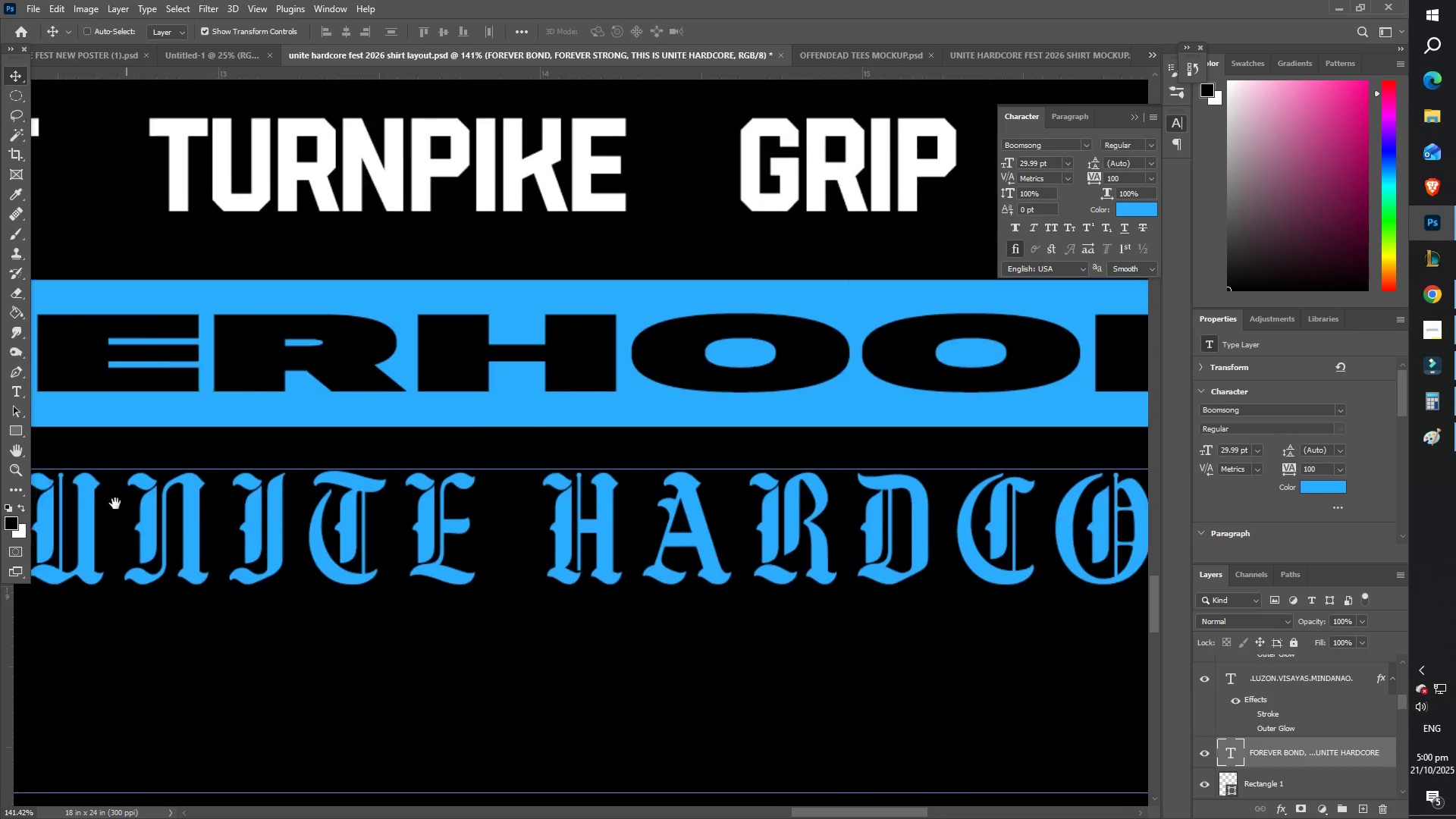 
hold_key(key=Space, duration=1.53)
 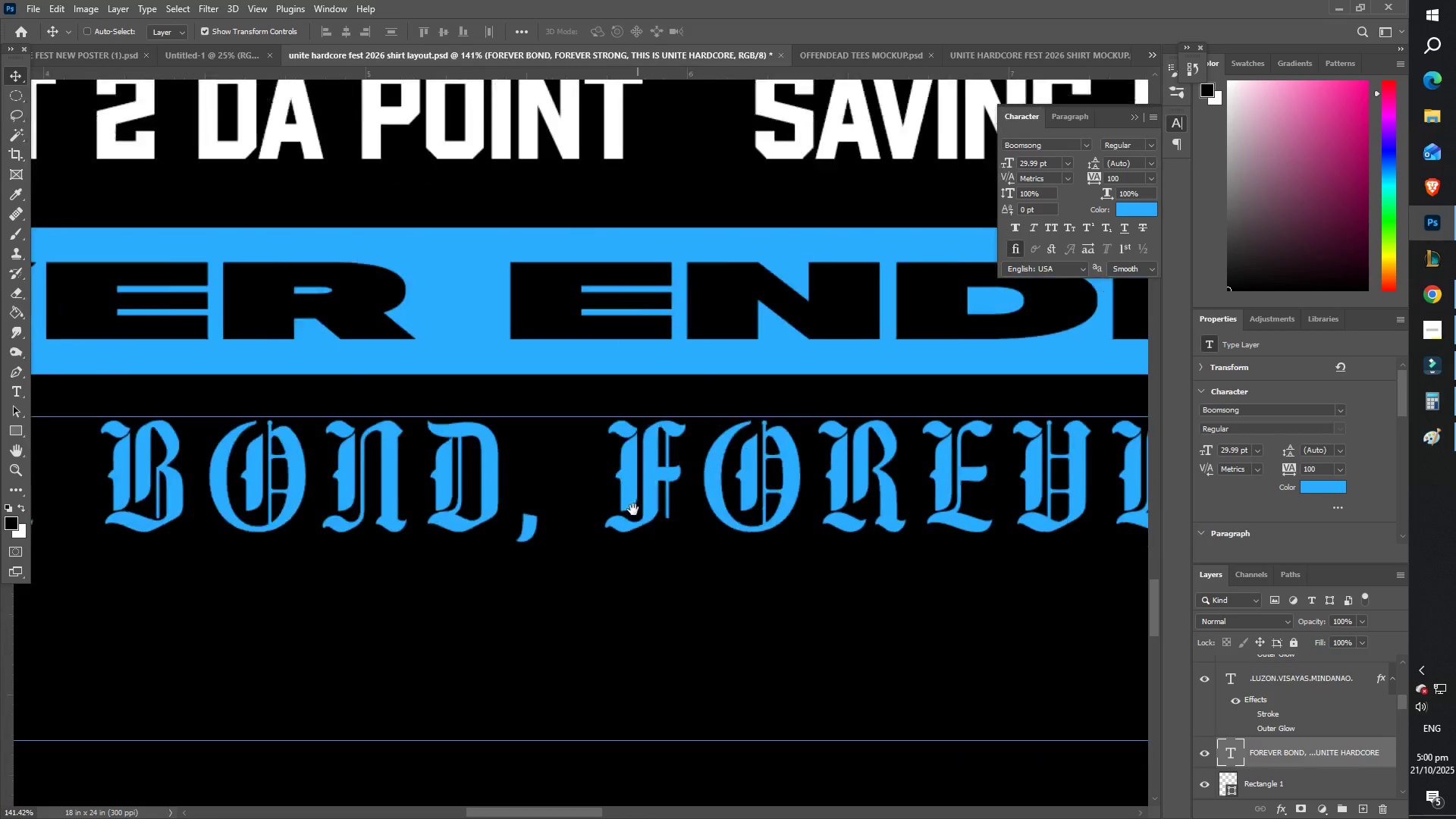 
hold_key(key=Space, duration=1.52)
 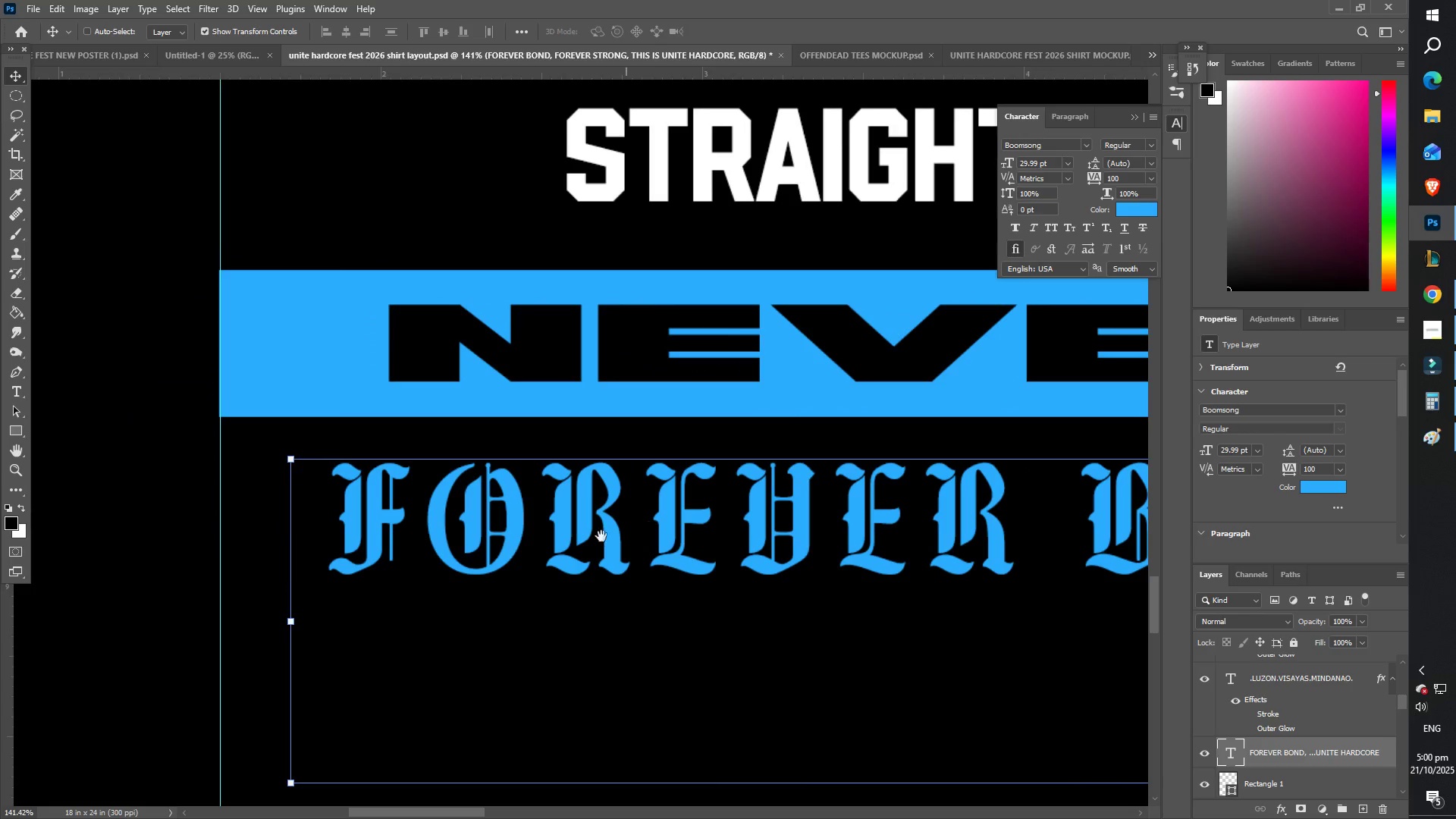 
key(Space)
 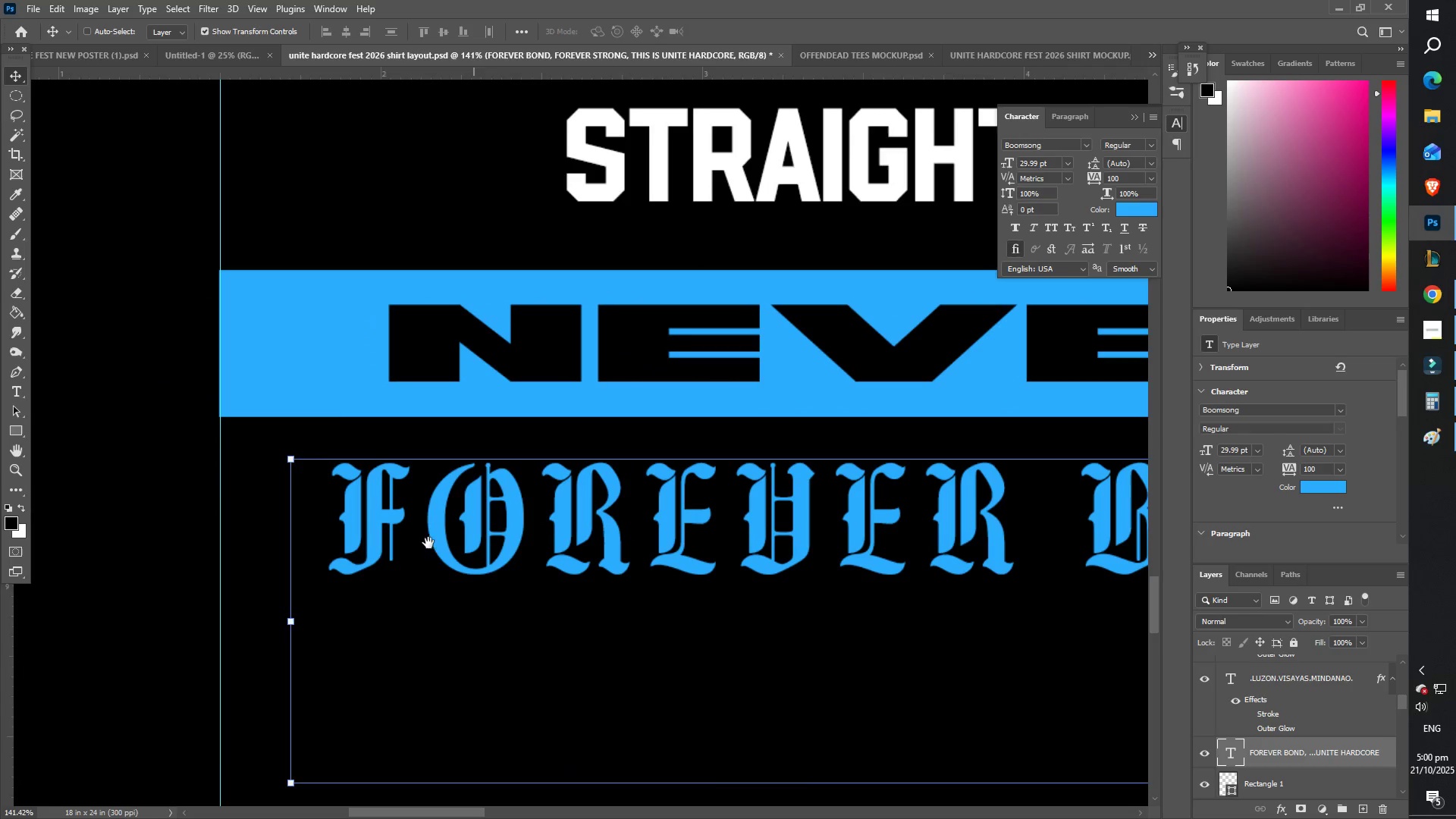 
key(Space)
 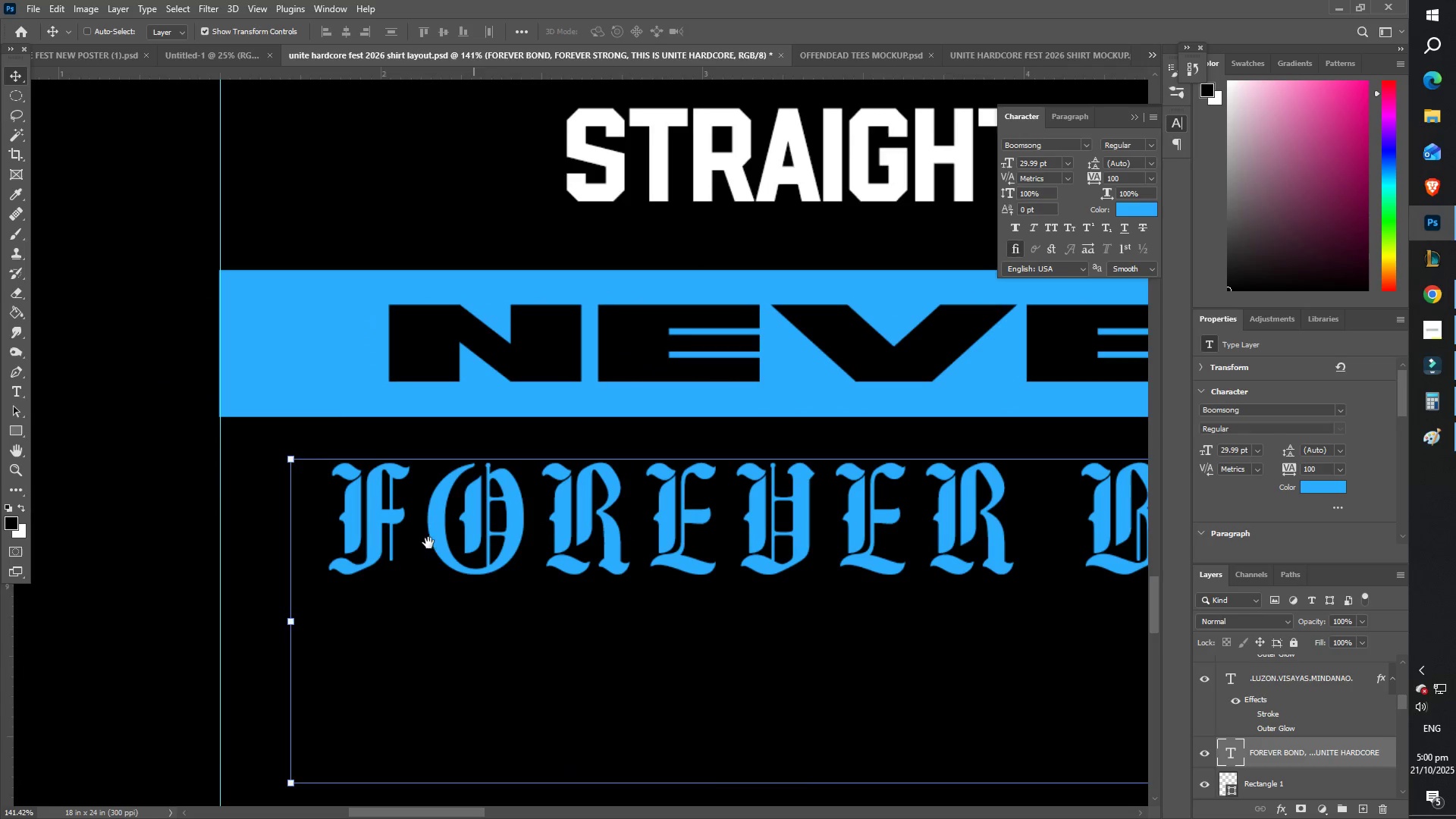 
key(Space)
 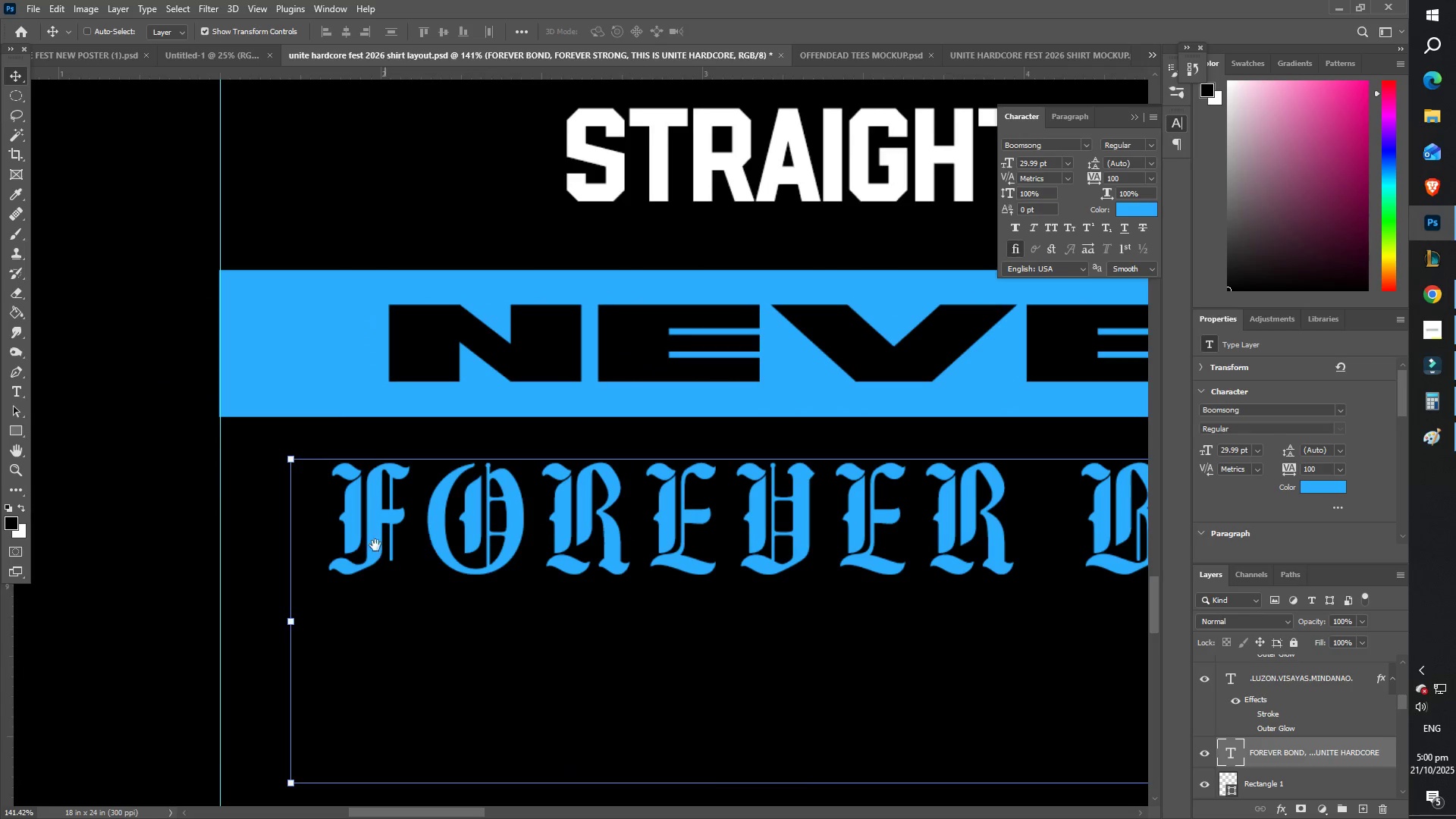 
key(Space)
 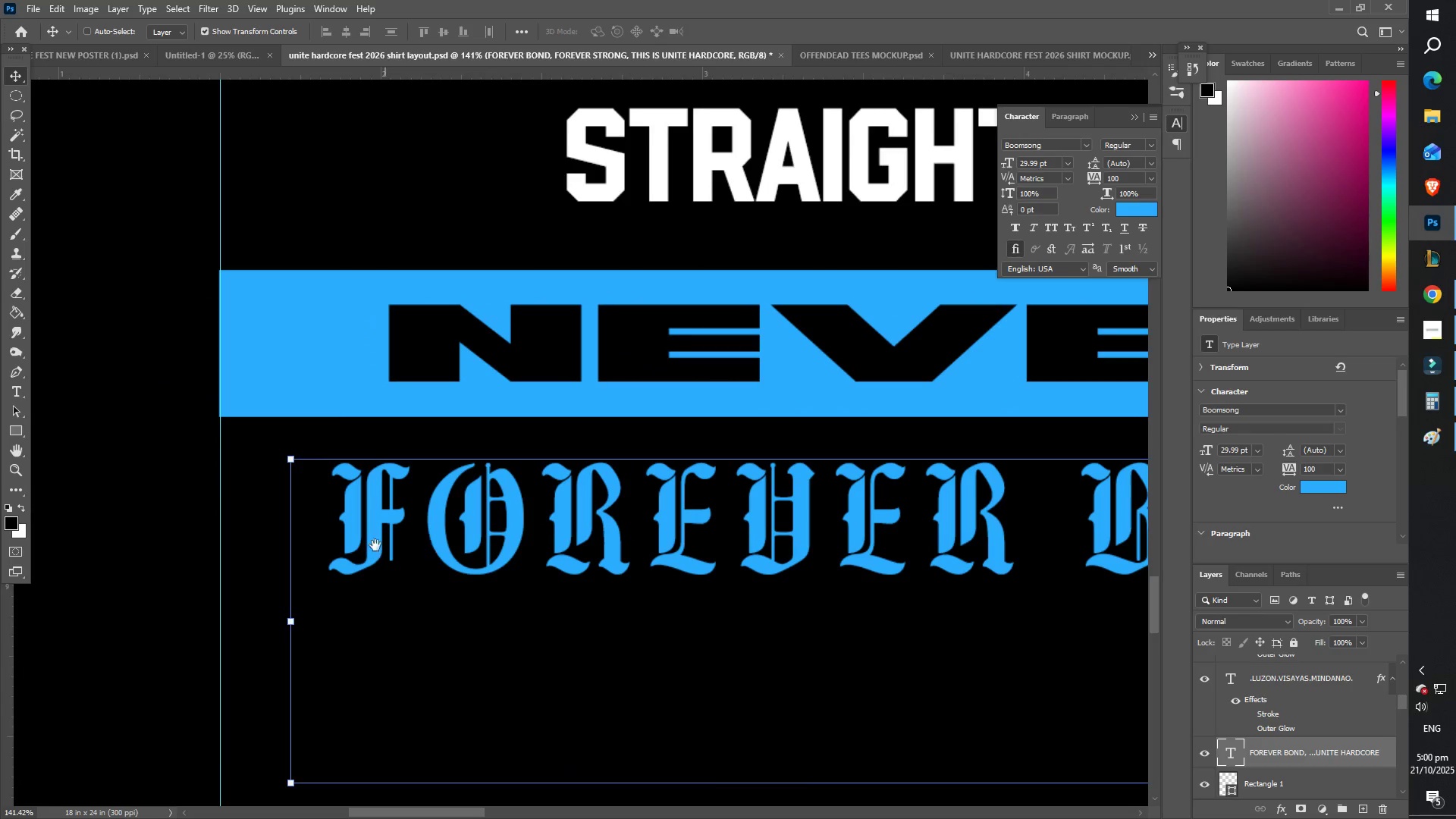 
key(Space)
 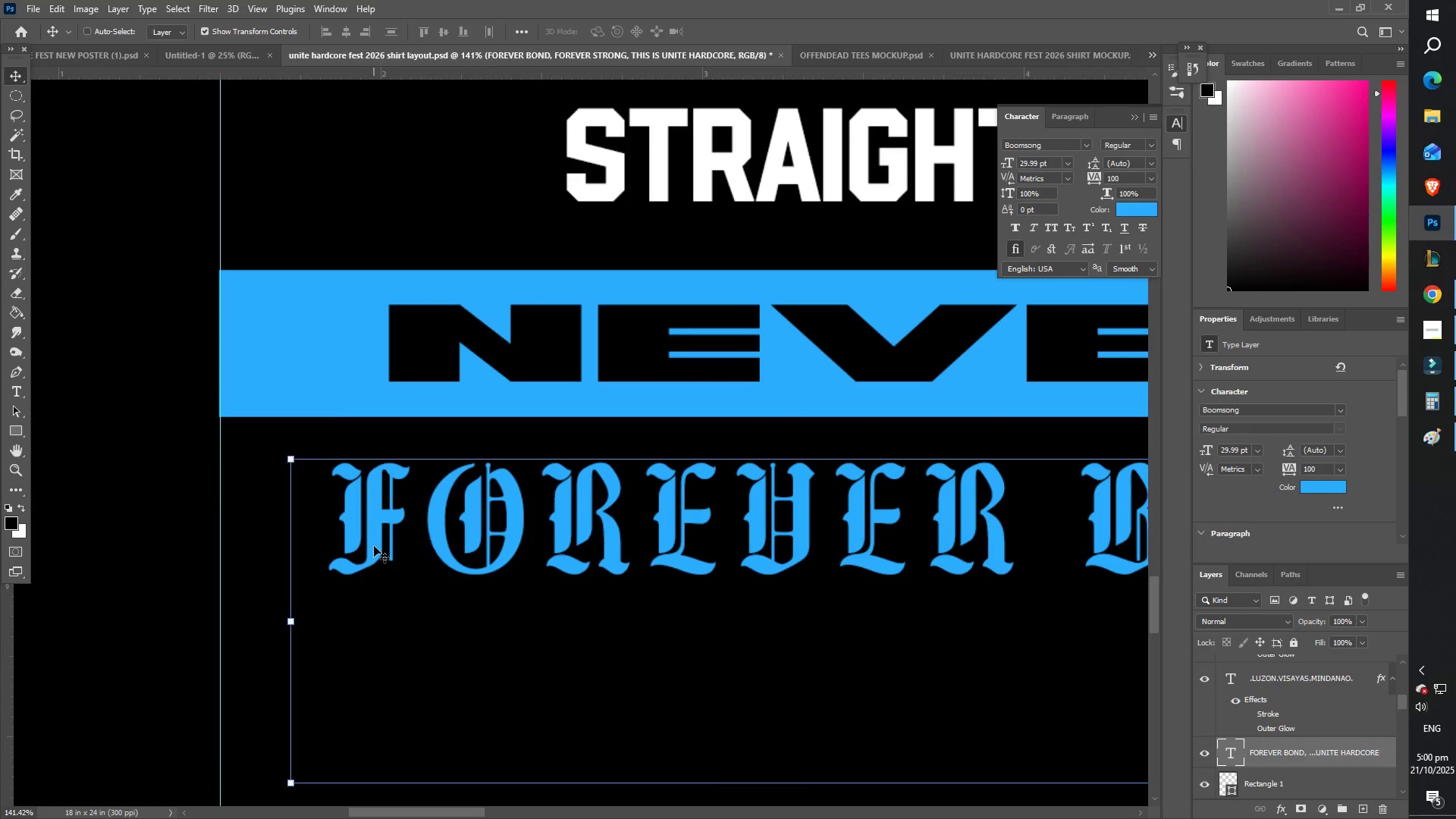 
key(Space)
 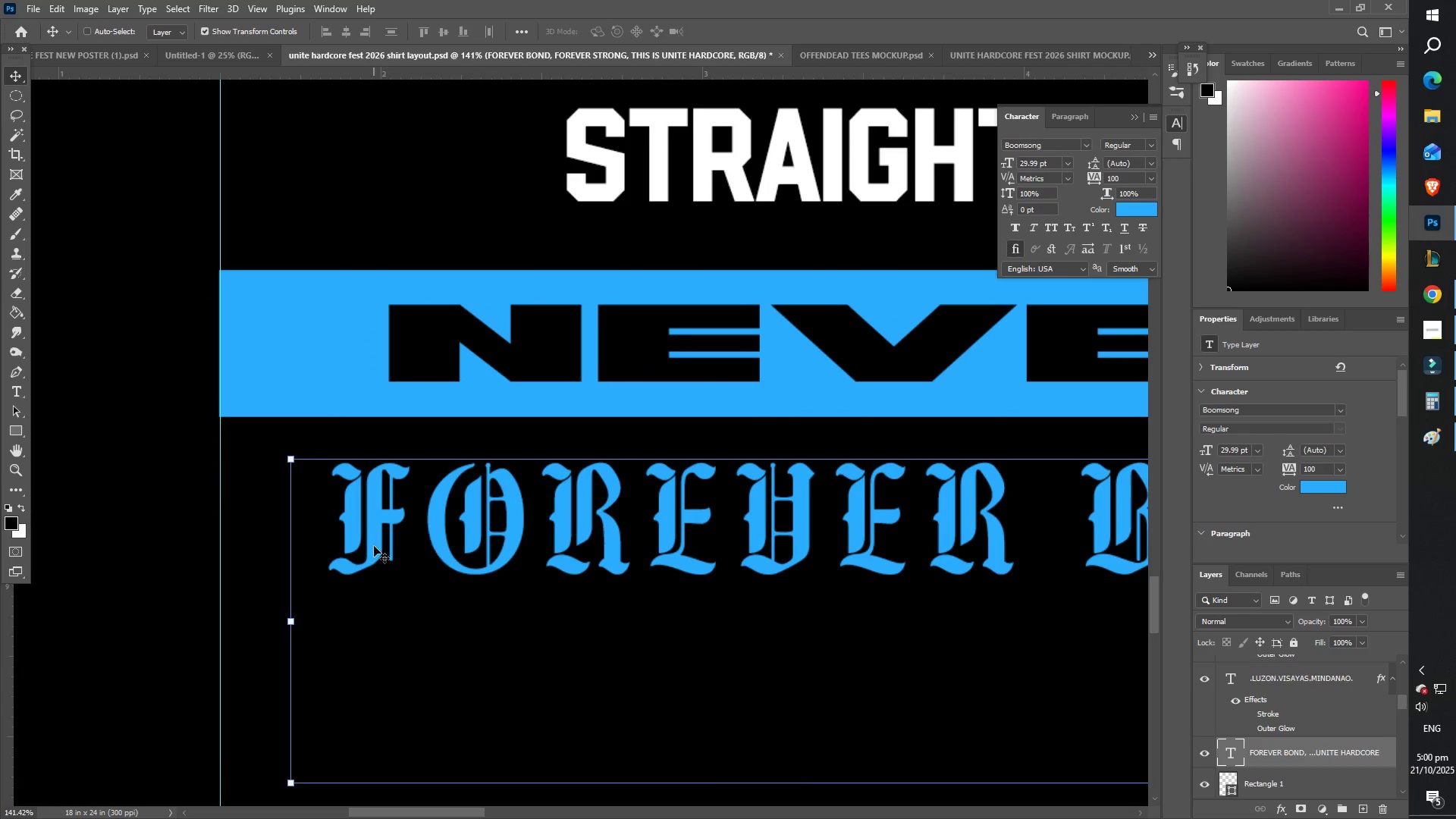 
key(Space)
 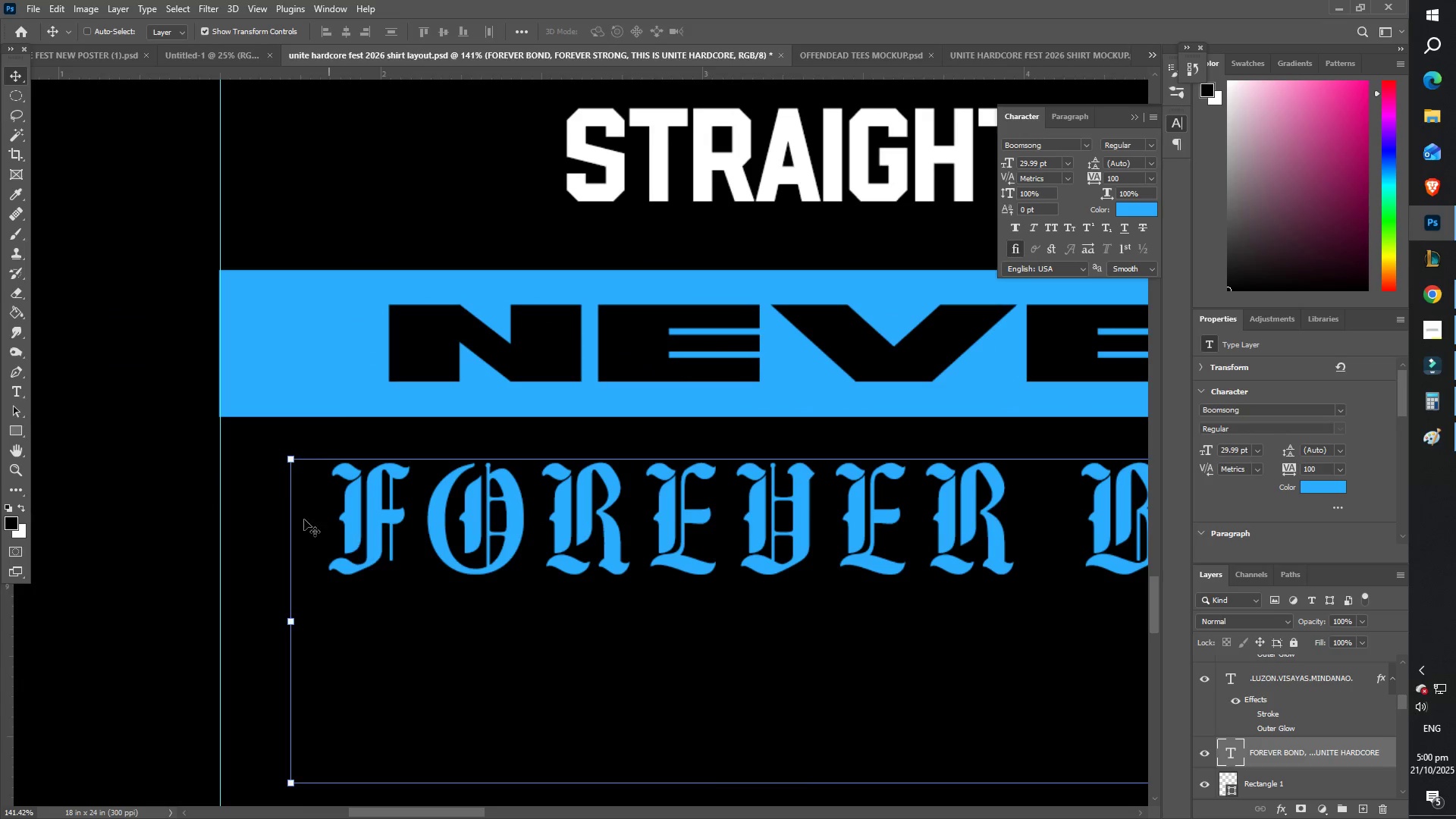 
hold_key(key=ShiftLeft, duration=1.53)
 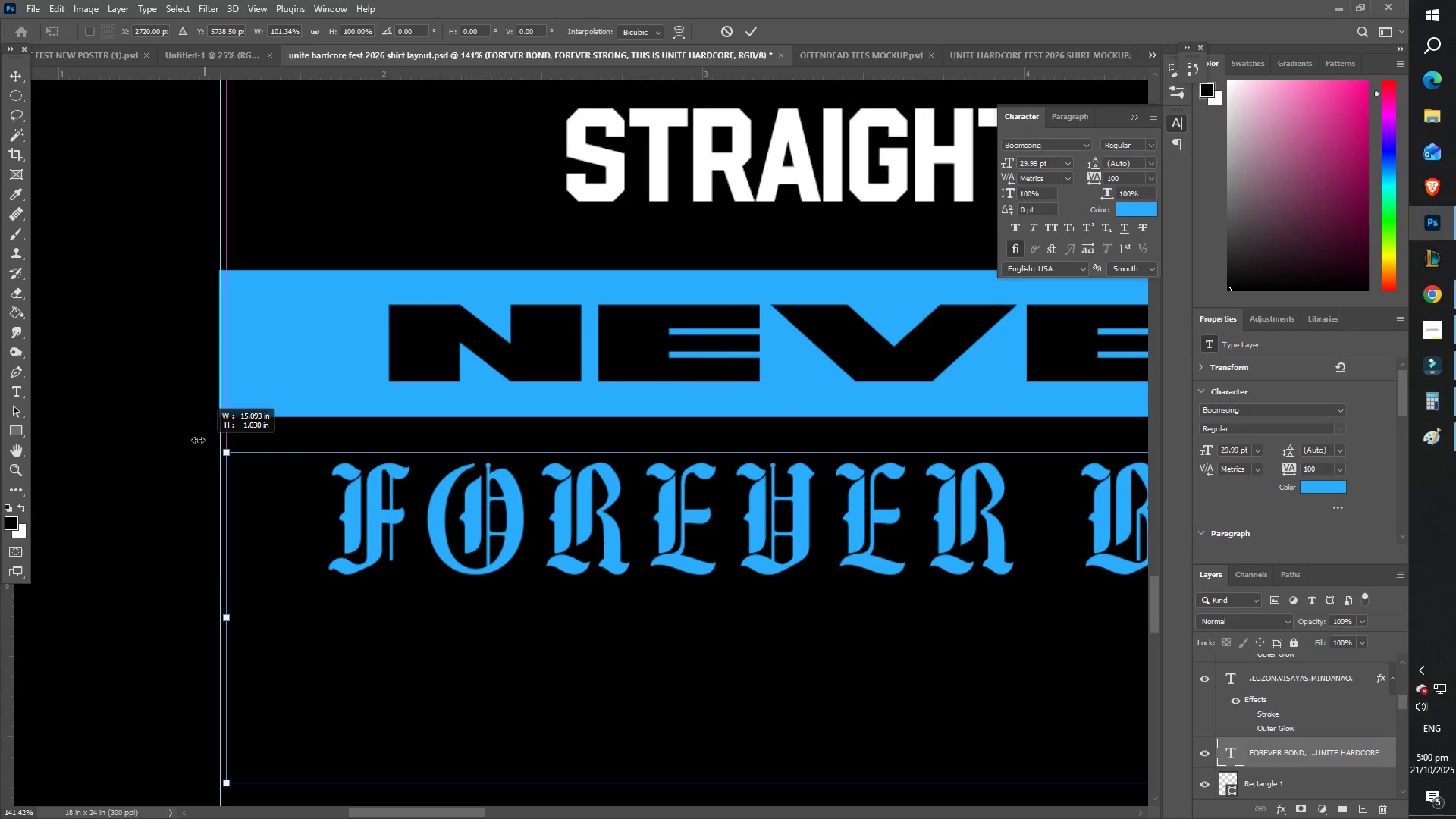 
hold_key(key=ShiftLeft, duration=1.53)
 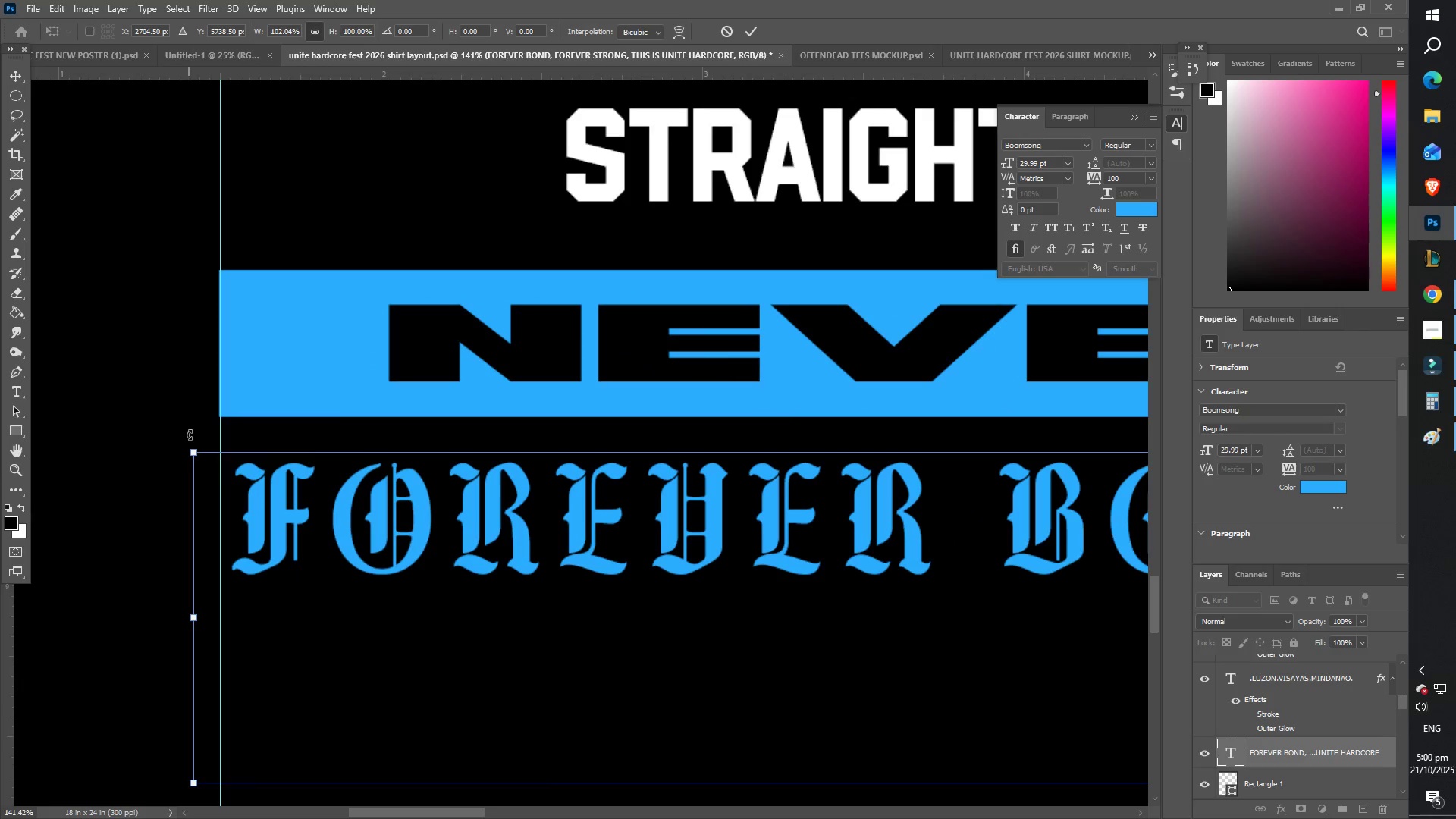 
hold_key(key=ShiftLeft, duration=1.51)
 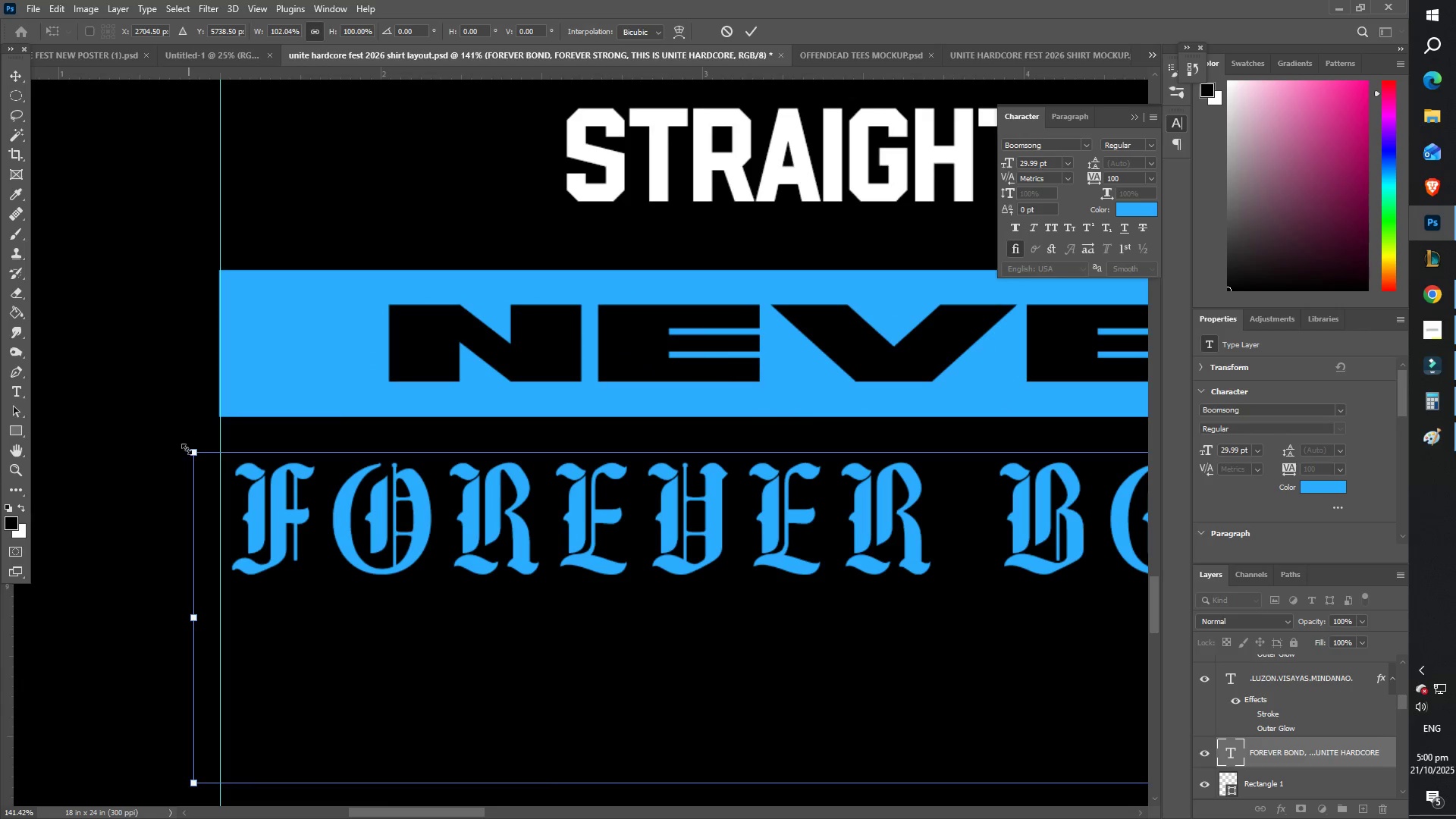 
hold_key(key=ShiftLeft, duration=1.52)
 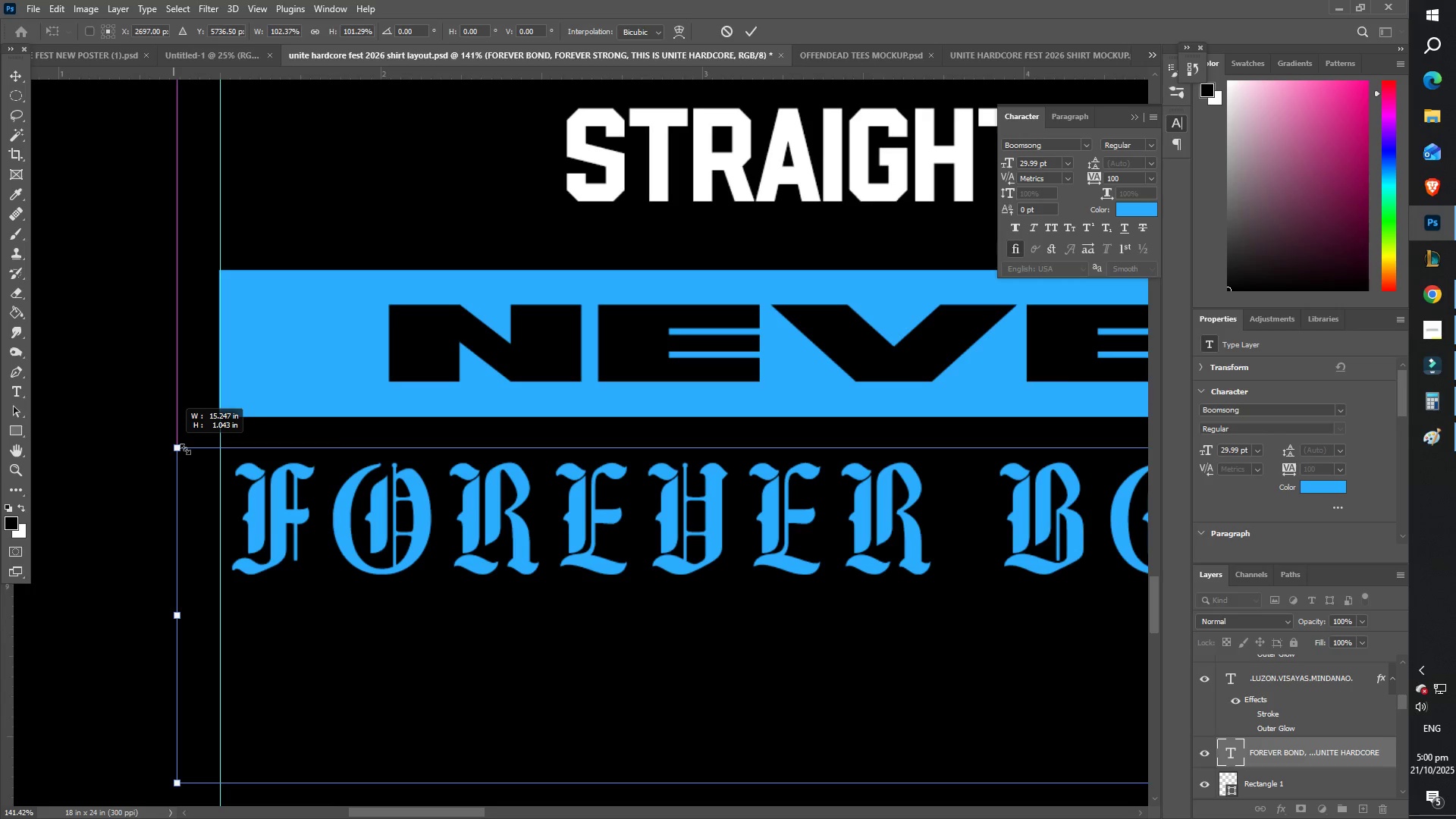 
hold_key(key=ShiftLeft, duration=1.51)
 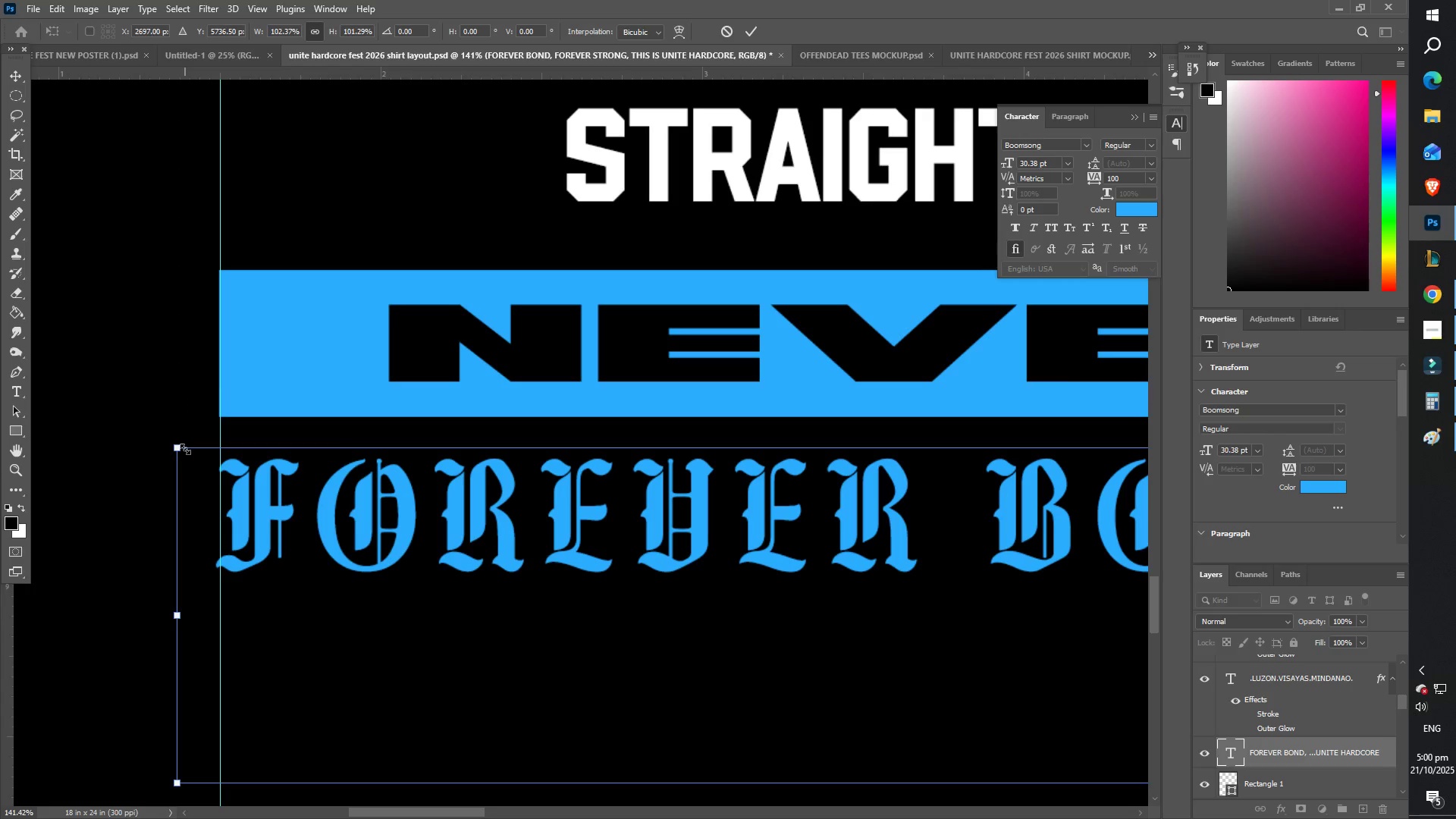 
hold_key(key=ShiftLeft, duration=1.53)
 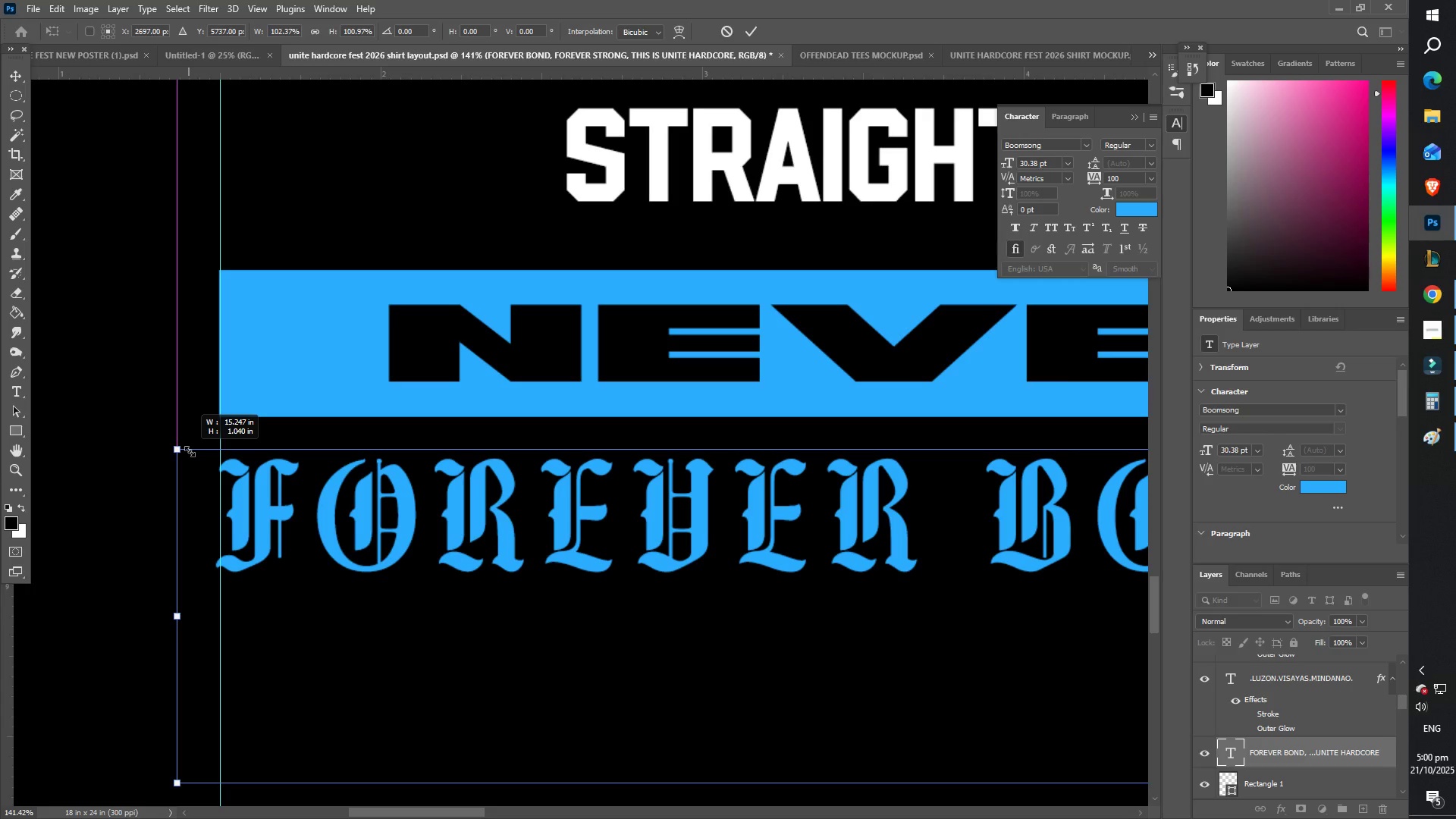 
hold_key(key=ShiftLeft, duration=1.5)
 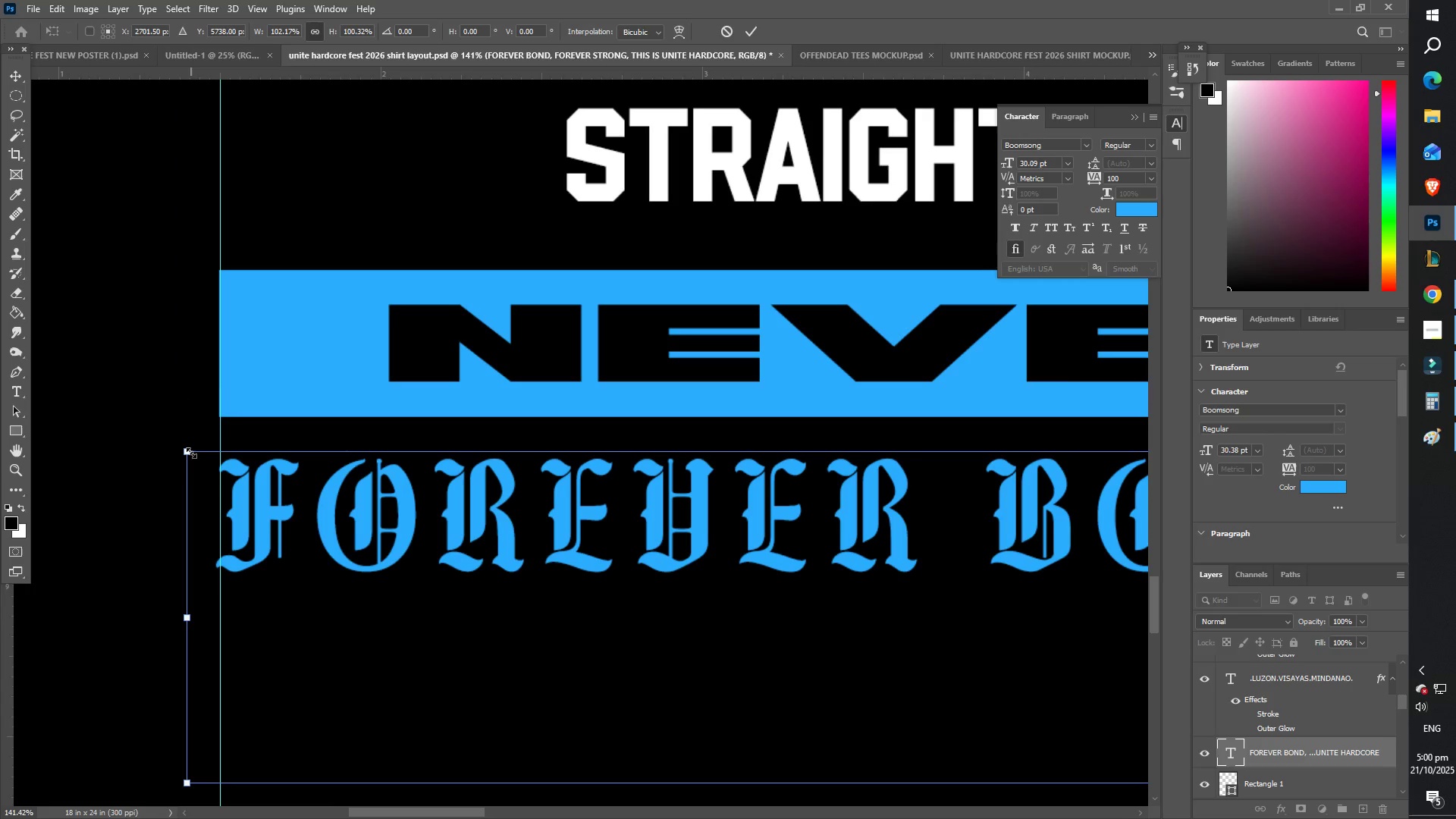 
hold_key(key=ShiftLeft, duration=1.23)
 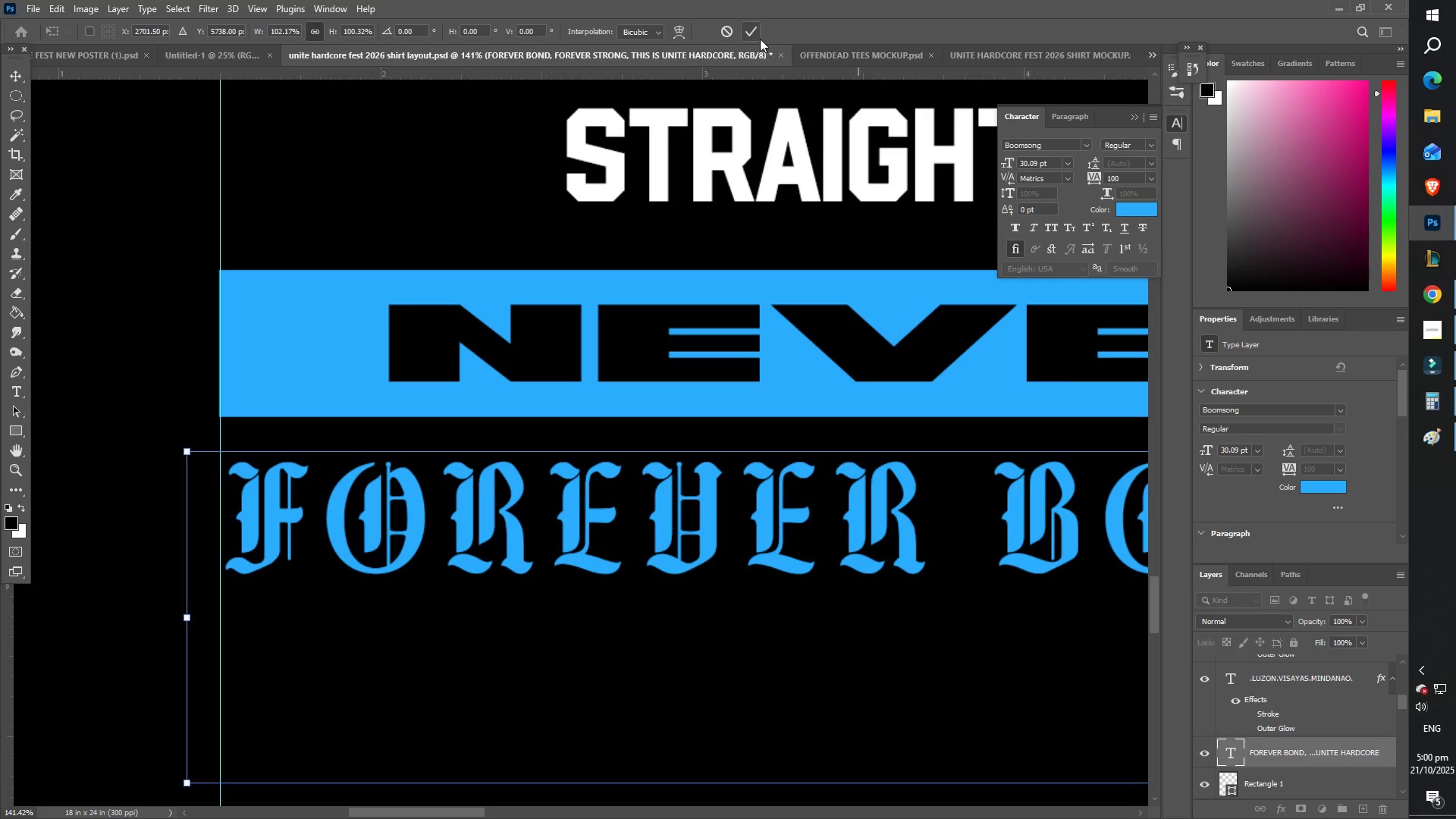 
left_click([748, 31])
 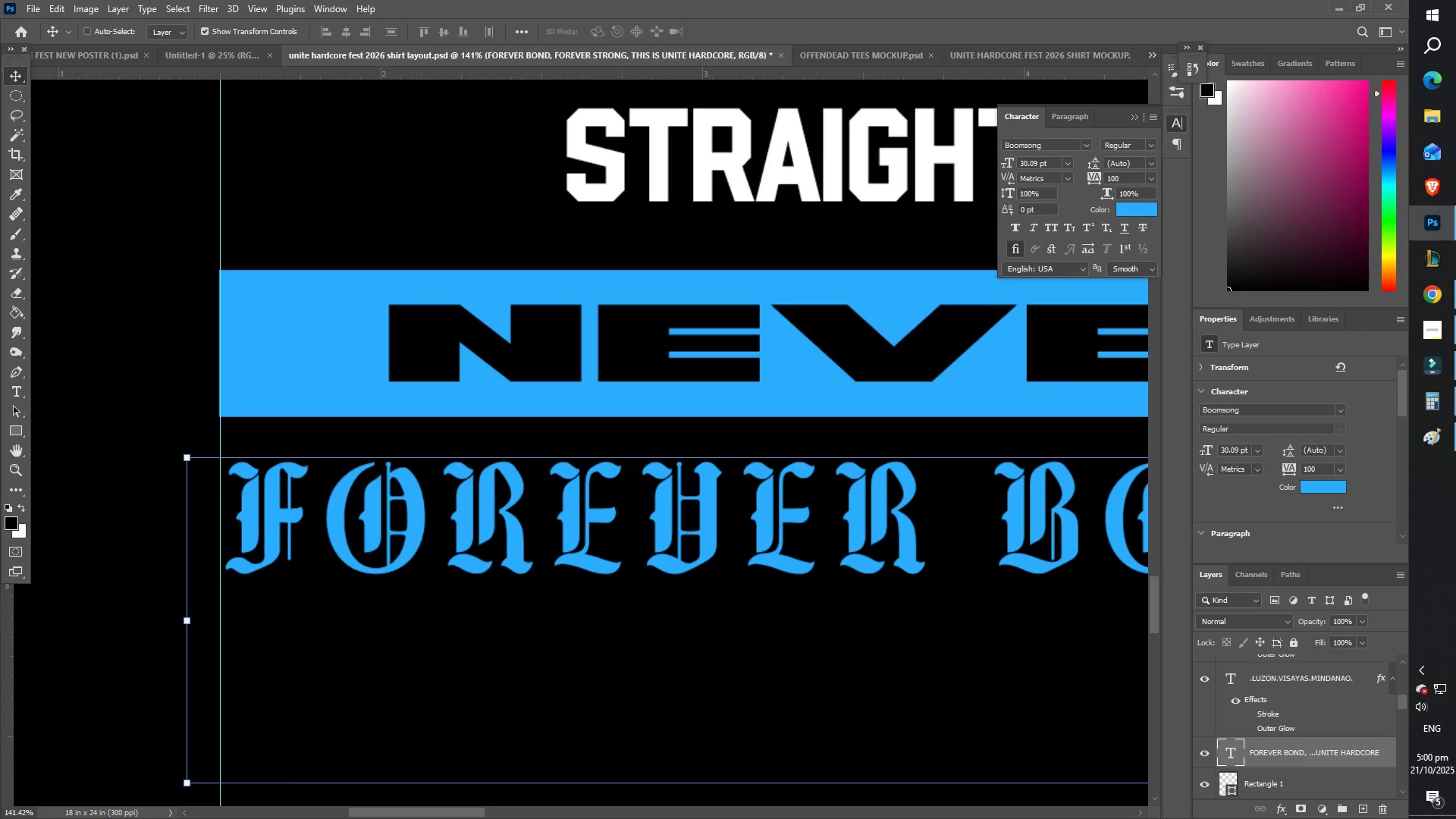 
key(ArrowLeft)
 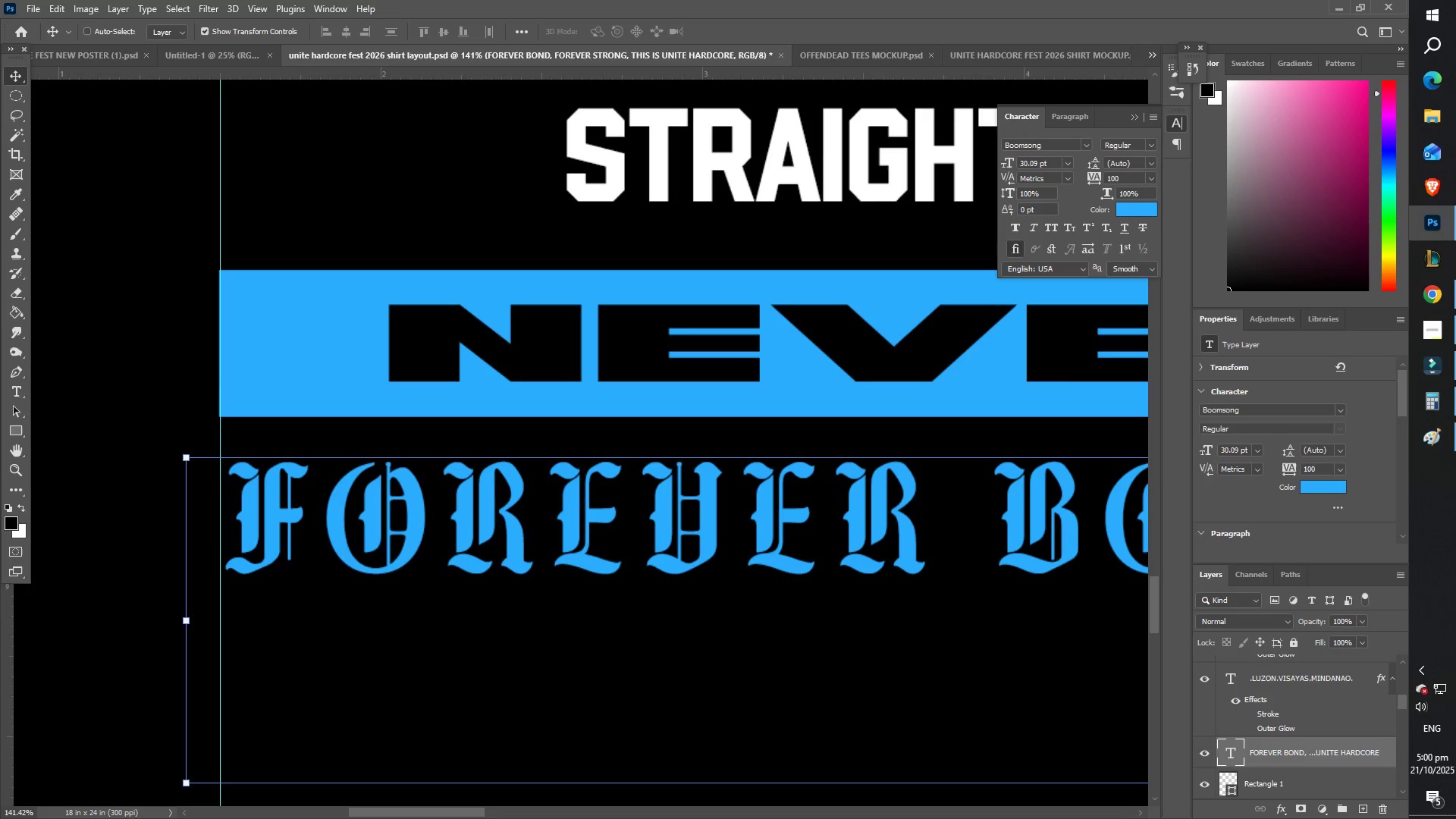 
key(ArrowLeft)
 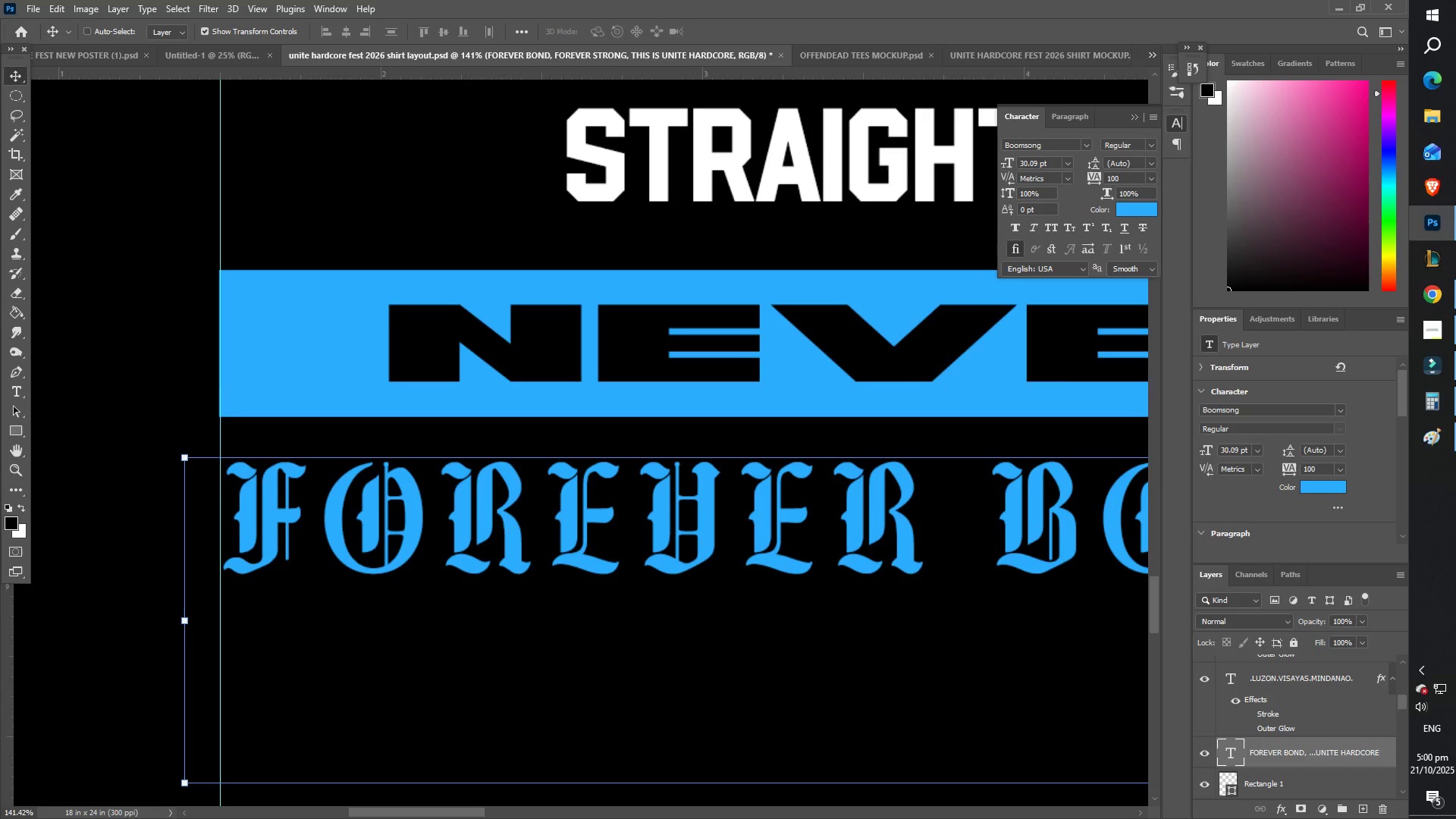 
key(ArrowUp)
 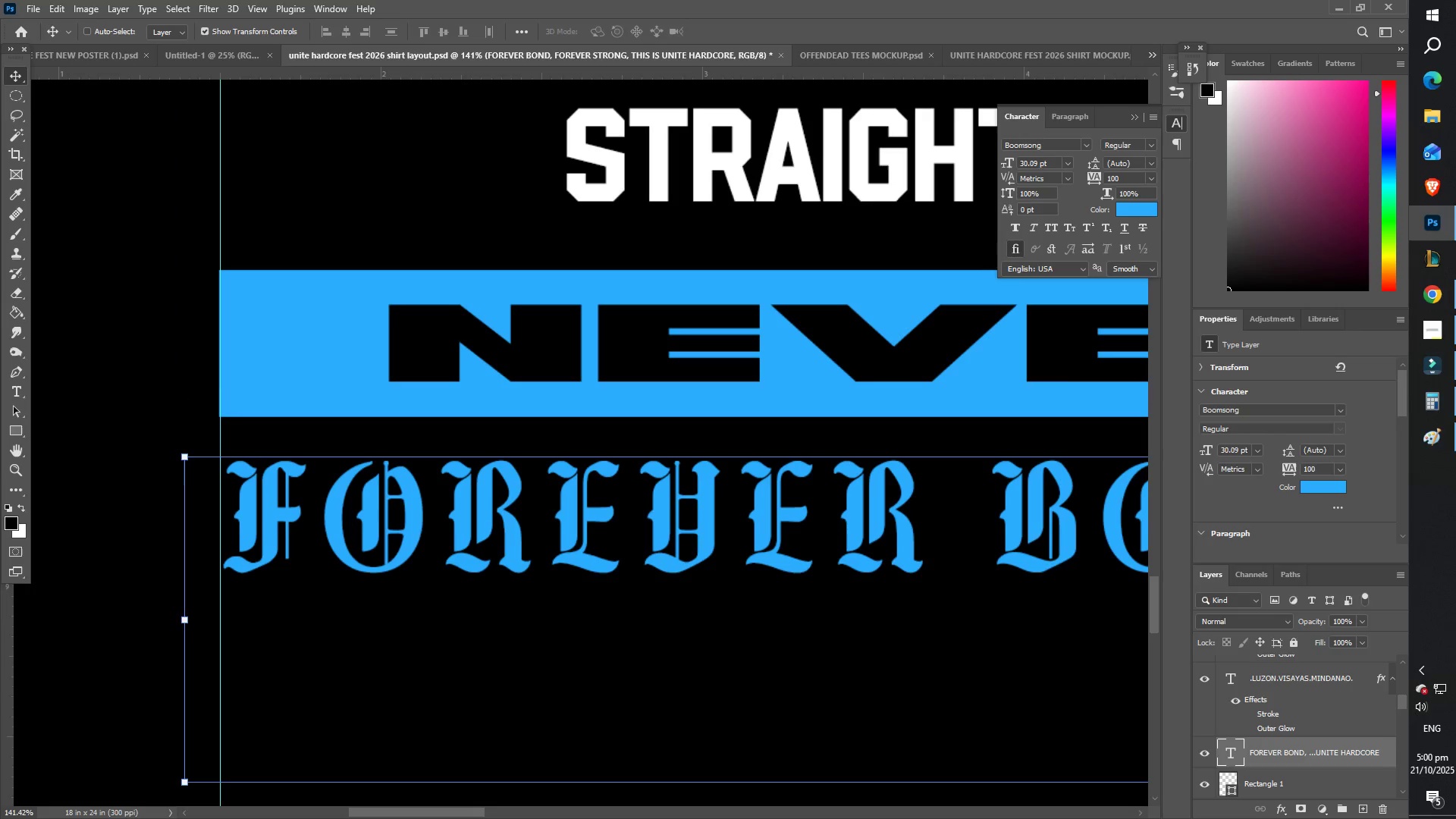 
key(ArrowUp)
 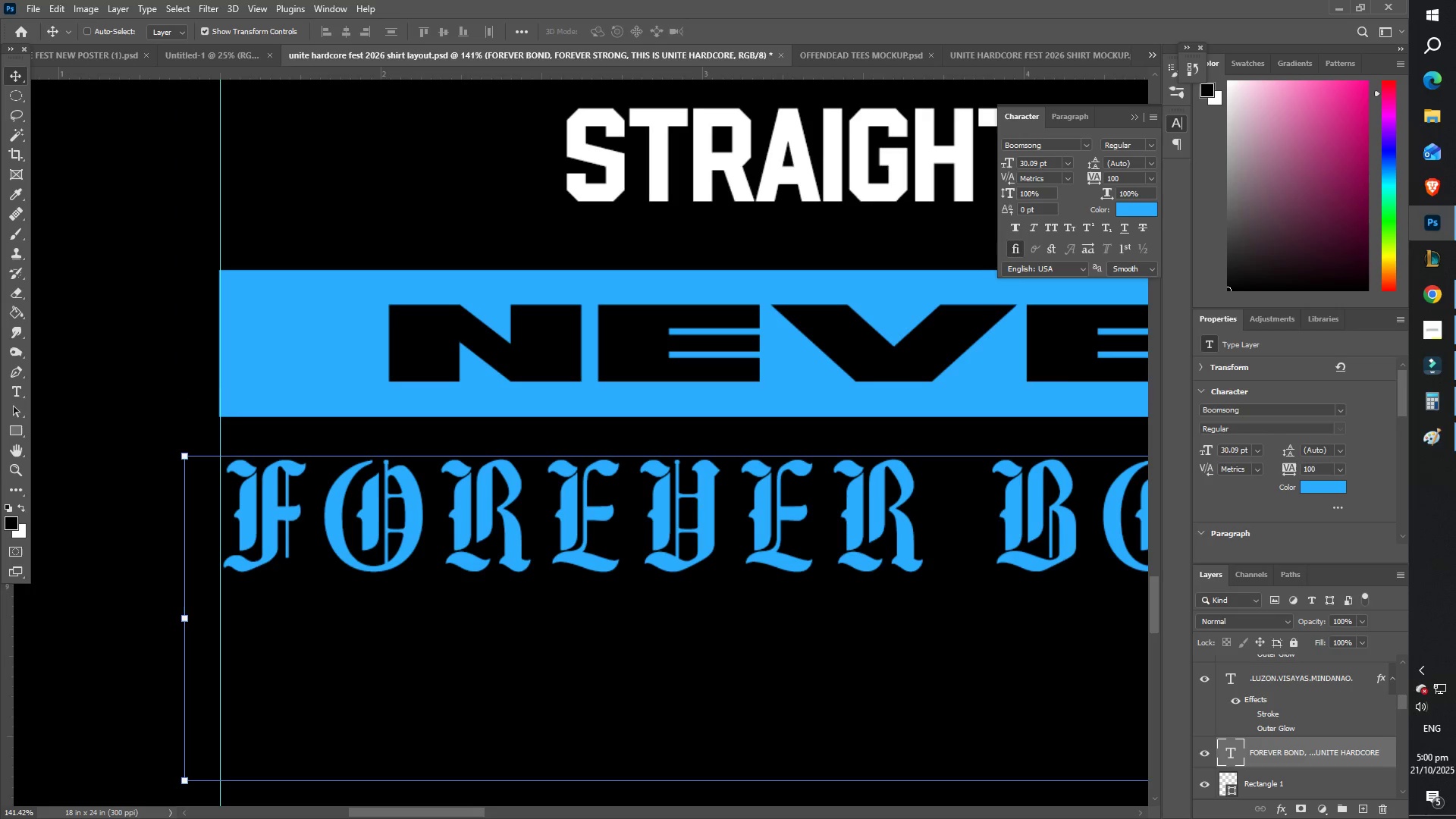 
key(ArrowUp)
 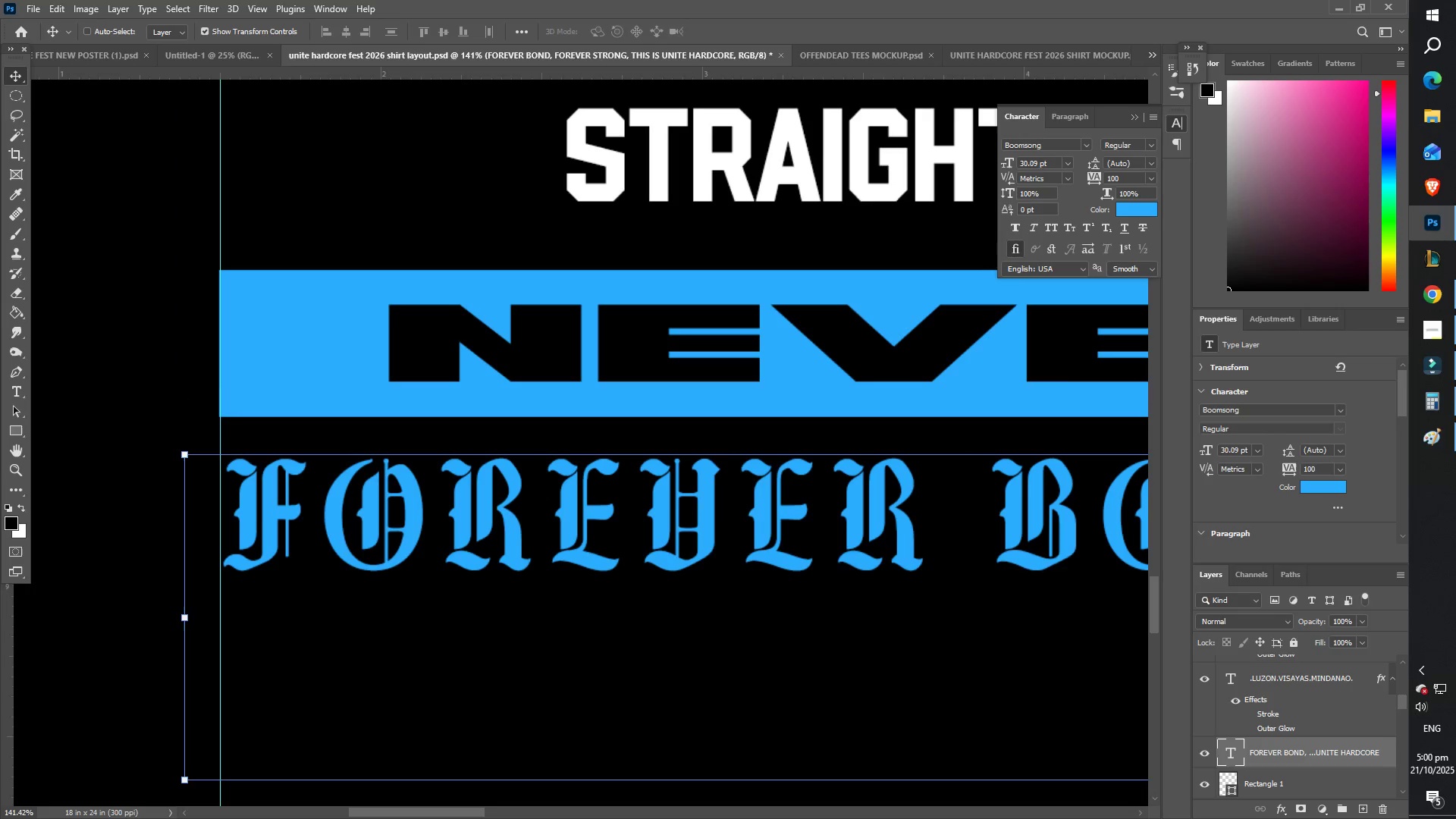 
key(ArrowUp)
 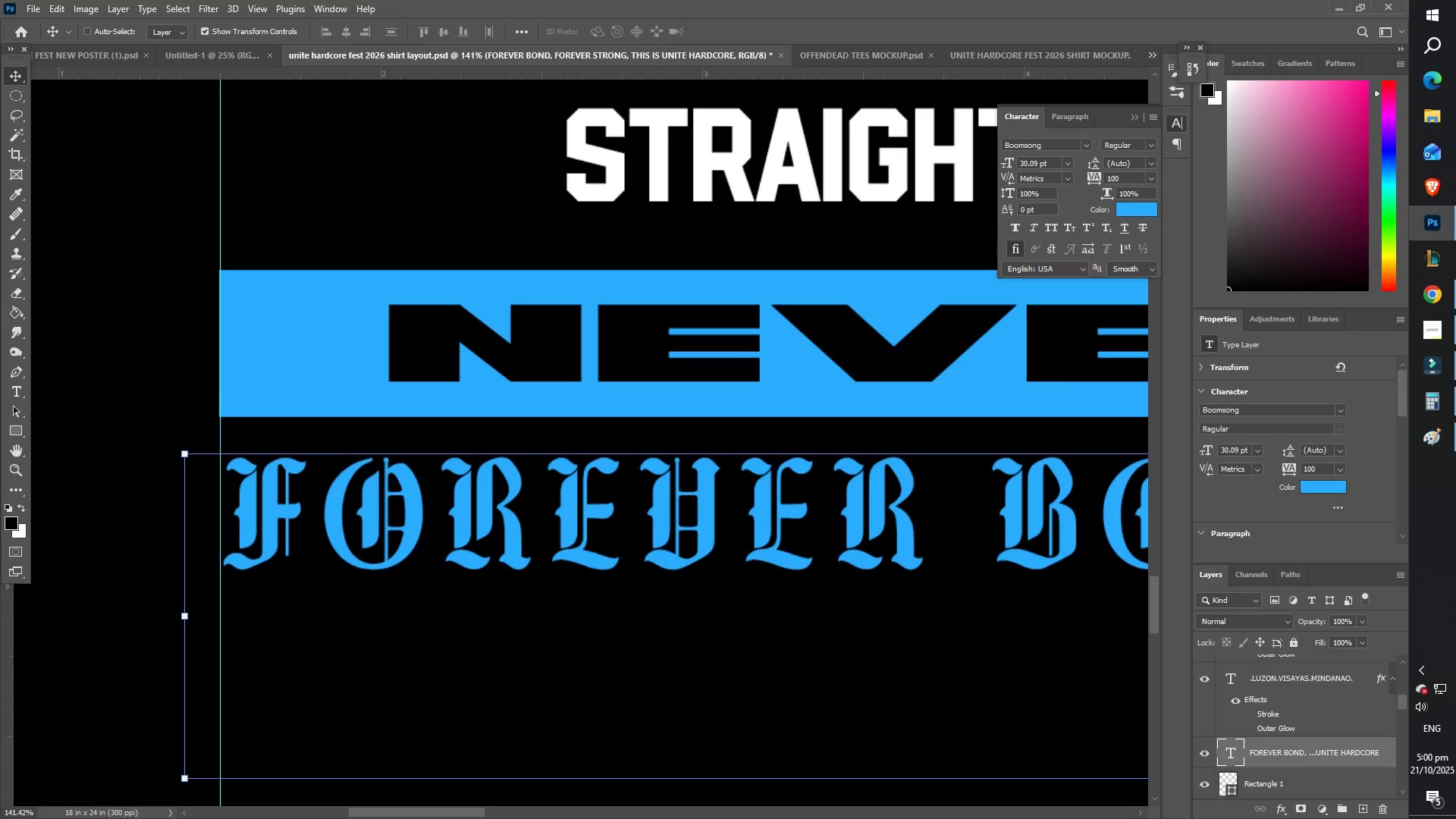 
key(ArrowUp)
 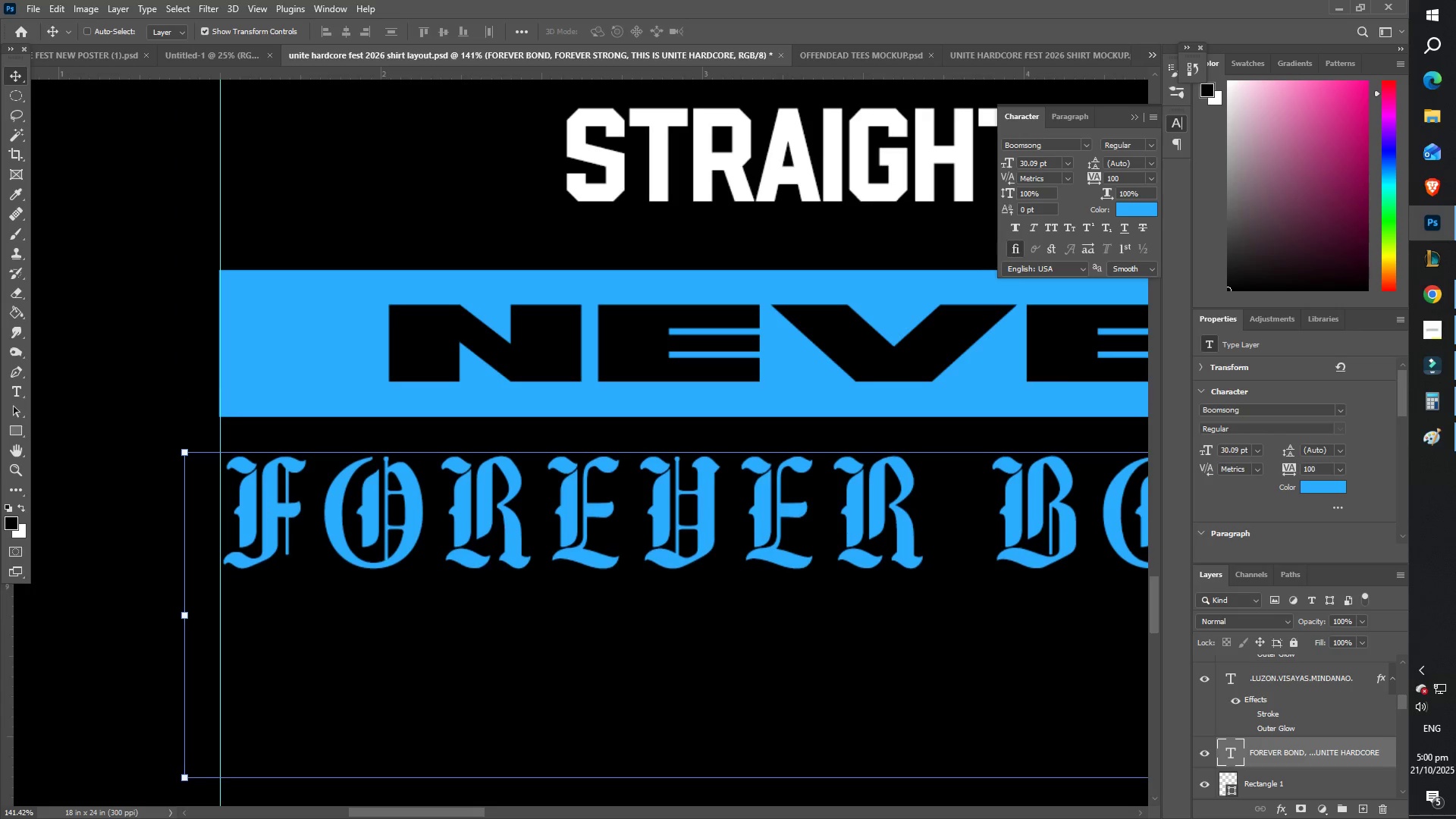 
key(ArrowUp)
 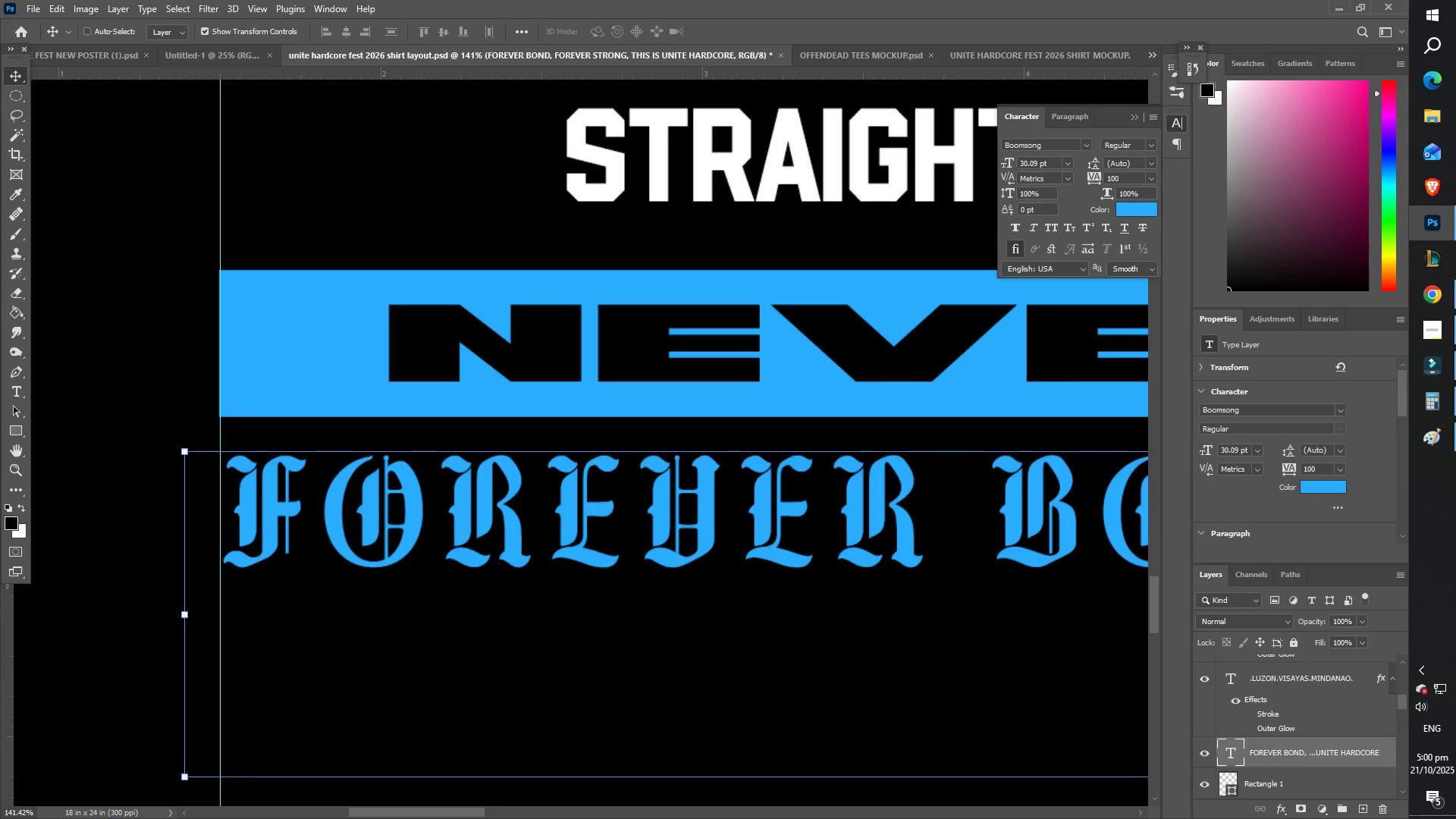 
hold_key(key=ArrowUp, duration=0.33)
 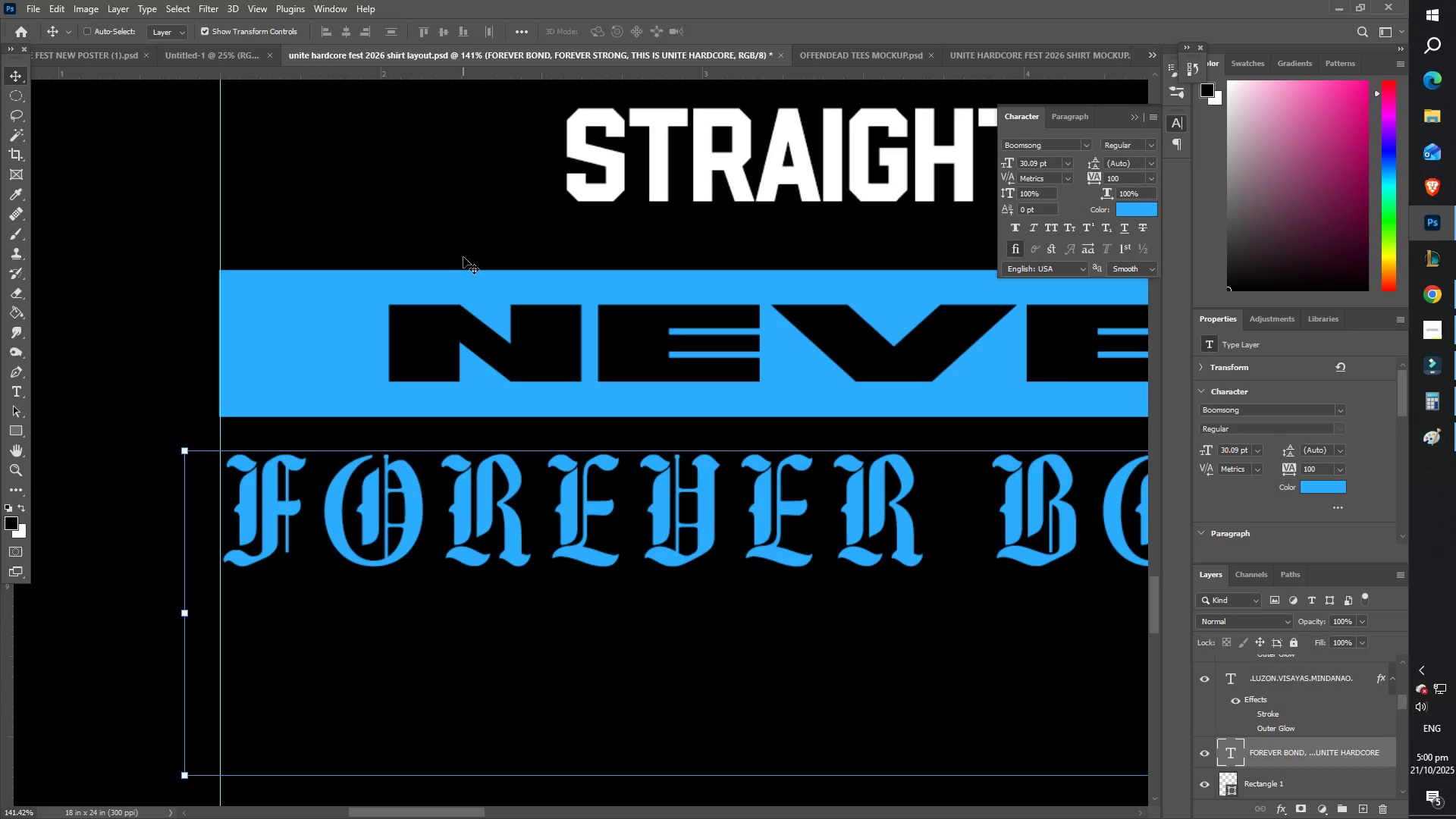 
type(zzz)
 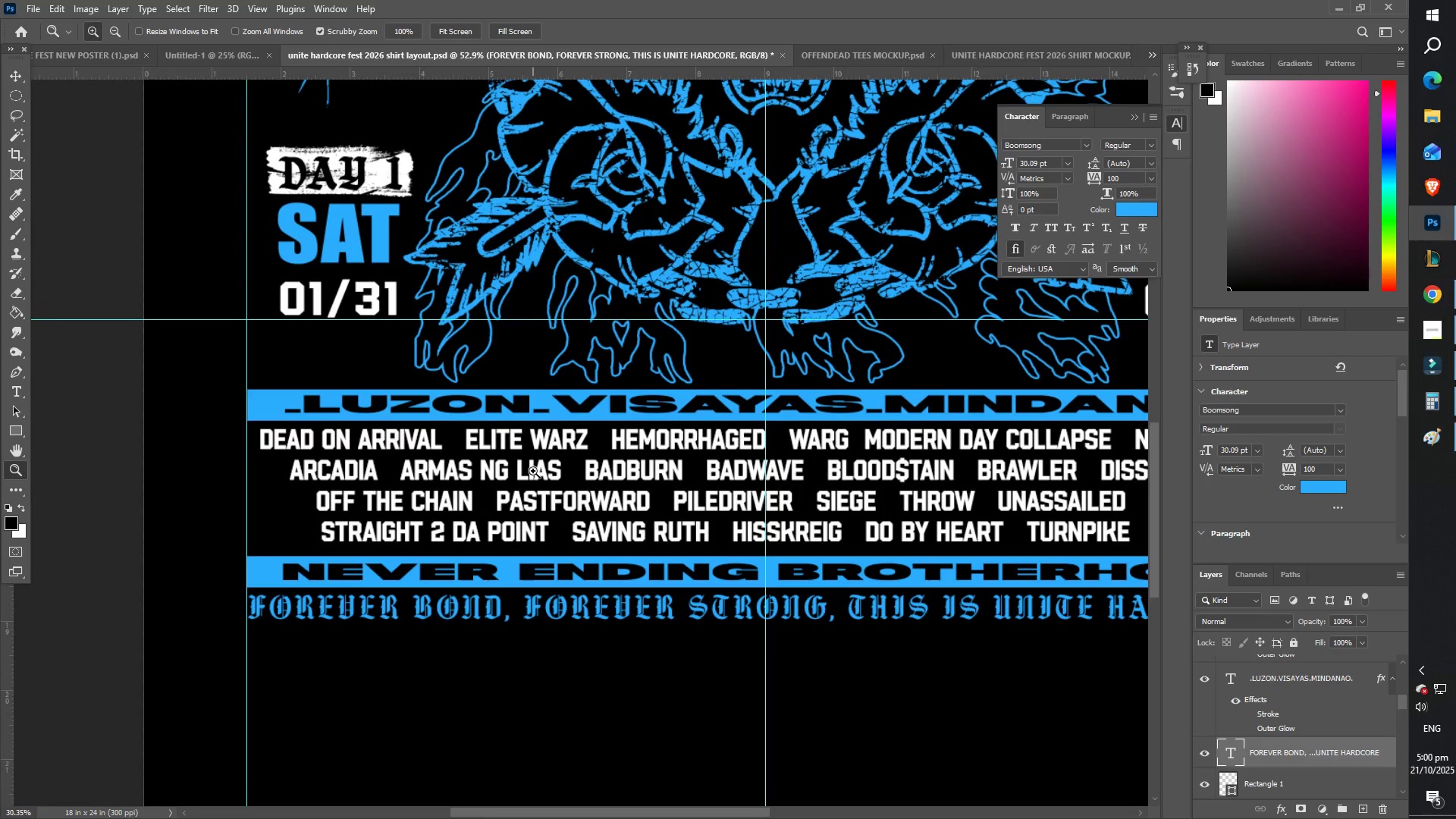 
left_click_drag(start_coordinate=[669, 350], to_coordinate=[539, 317])
 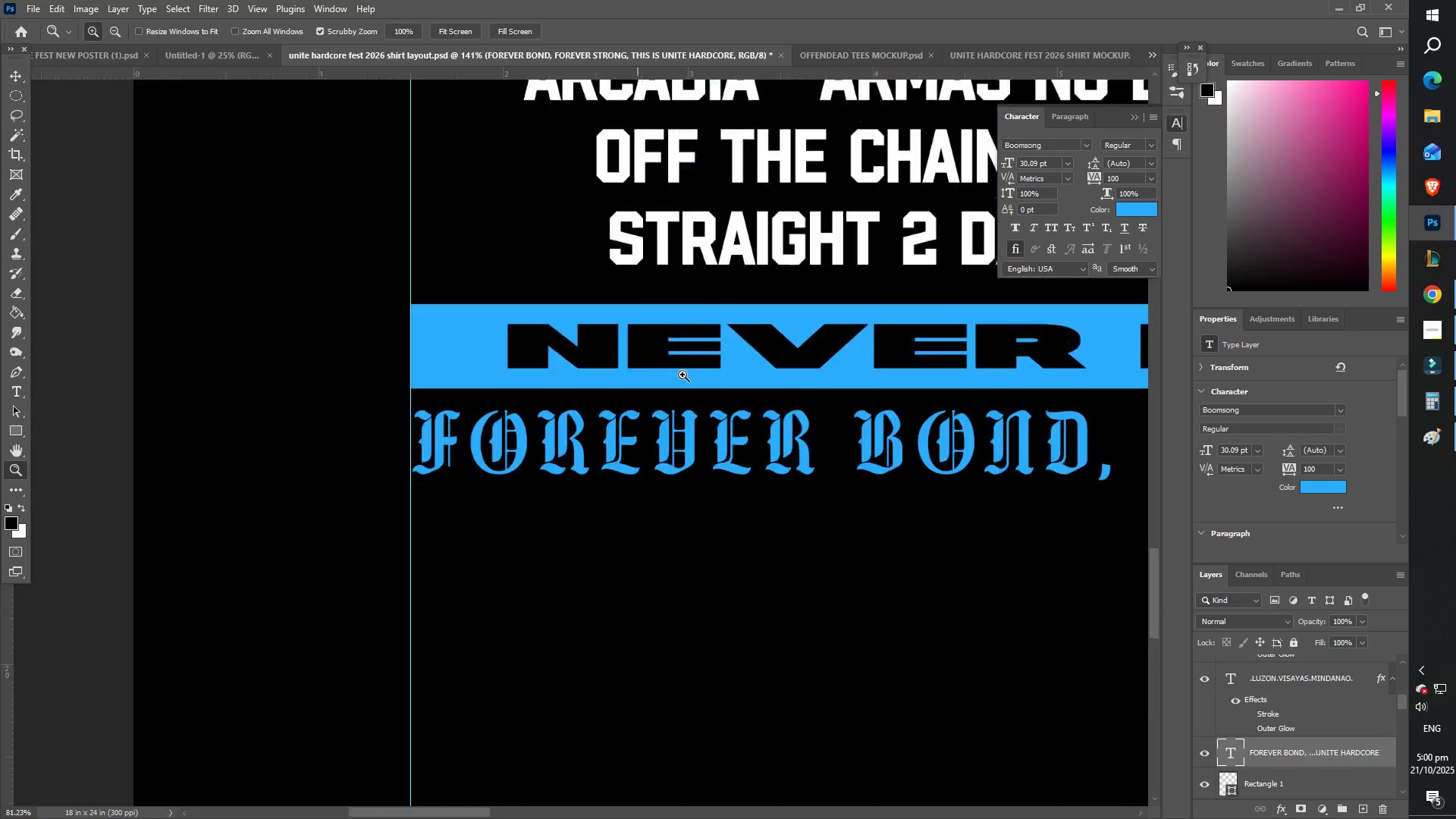 
hold_key(key=Space, duration=0.53)
 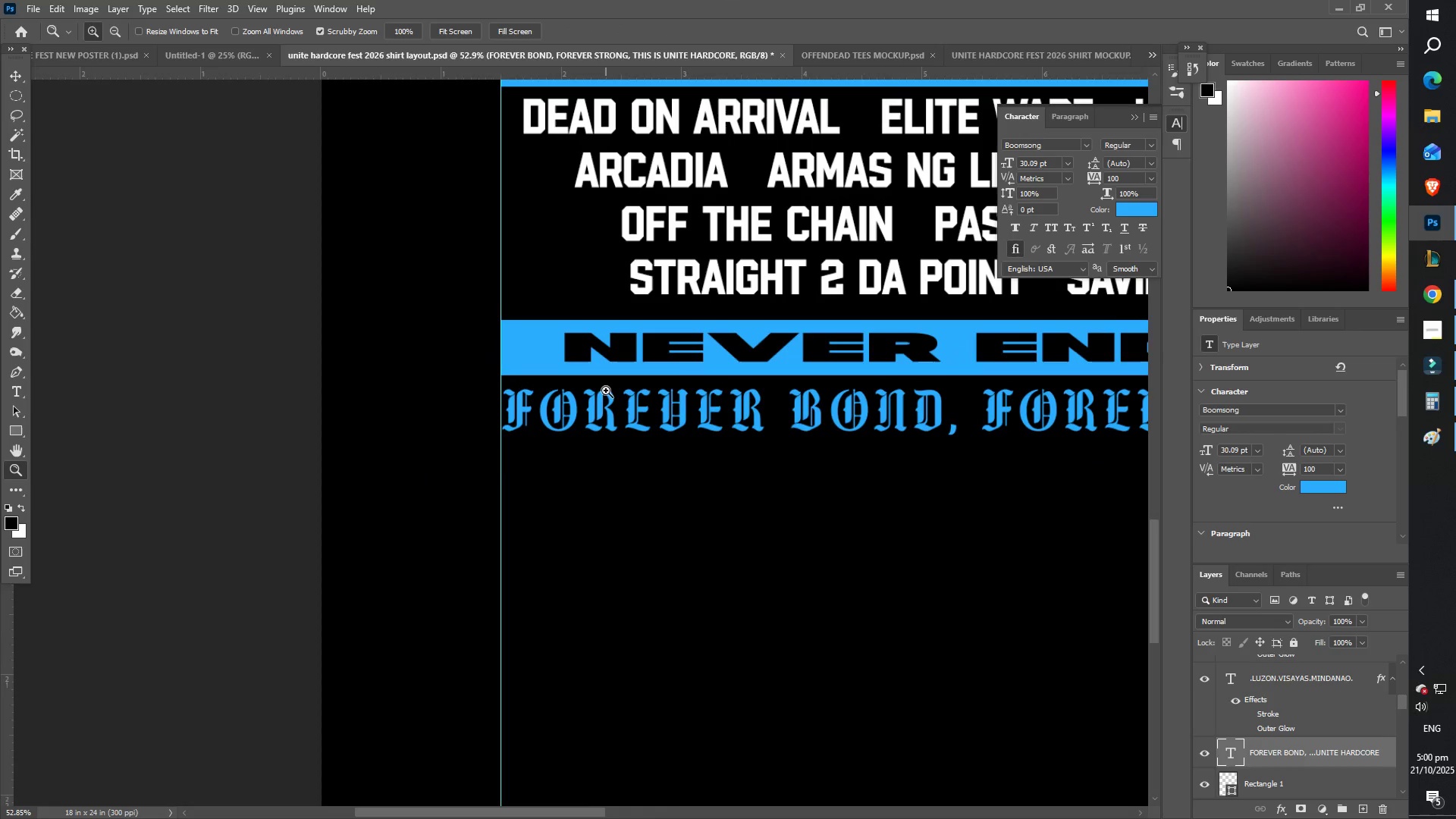 
hold_key(key=Space, duration=0.71)
 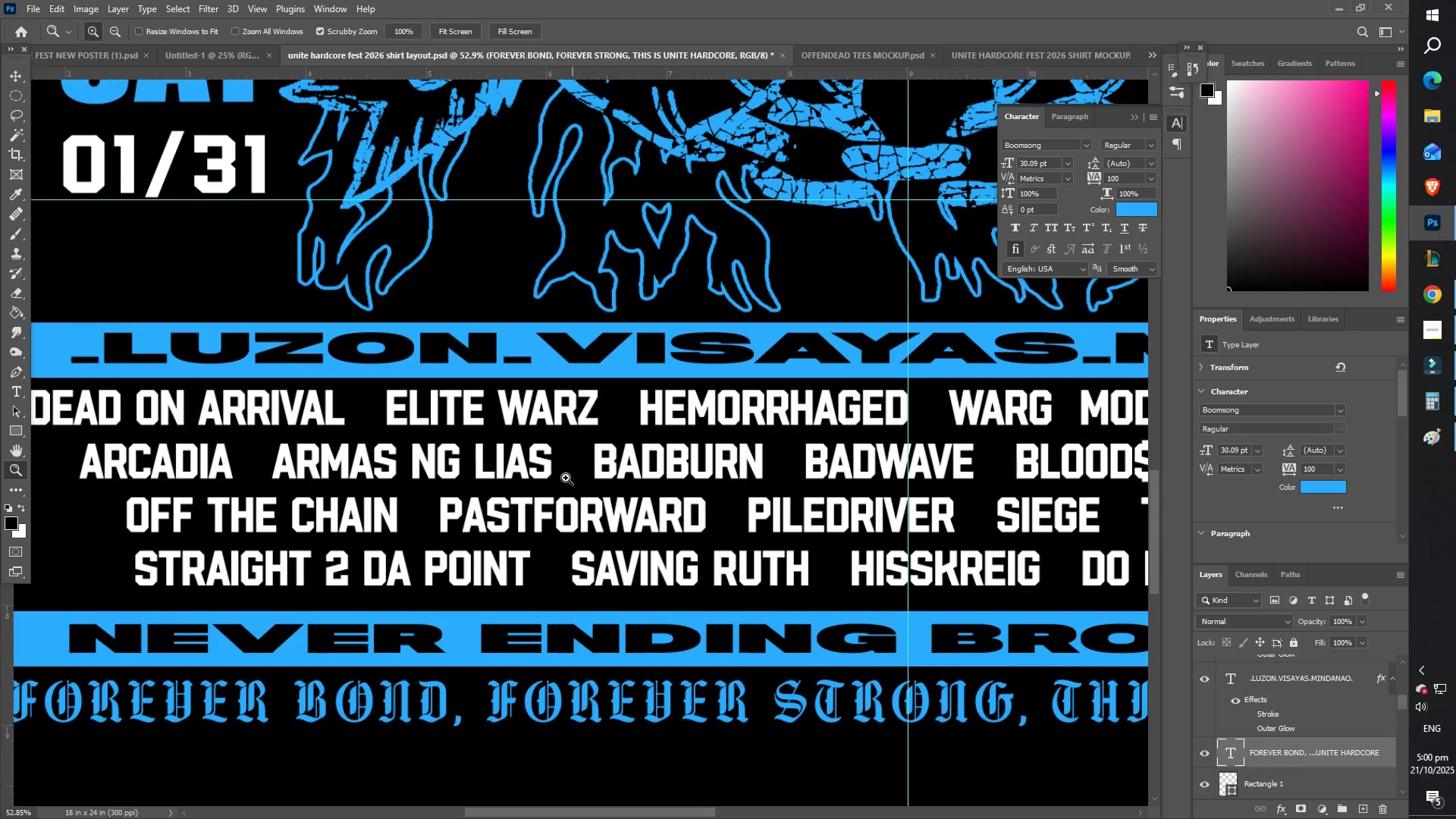 
left_click_drag(start_coordinate=[698, 375], to_coordinate=[253, 654])
 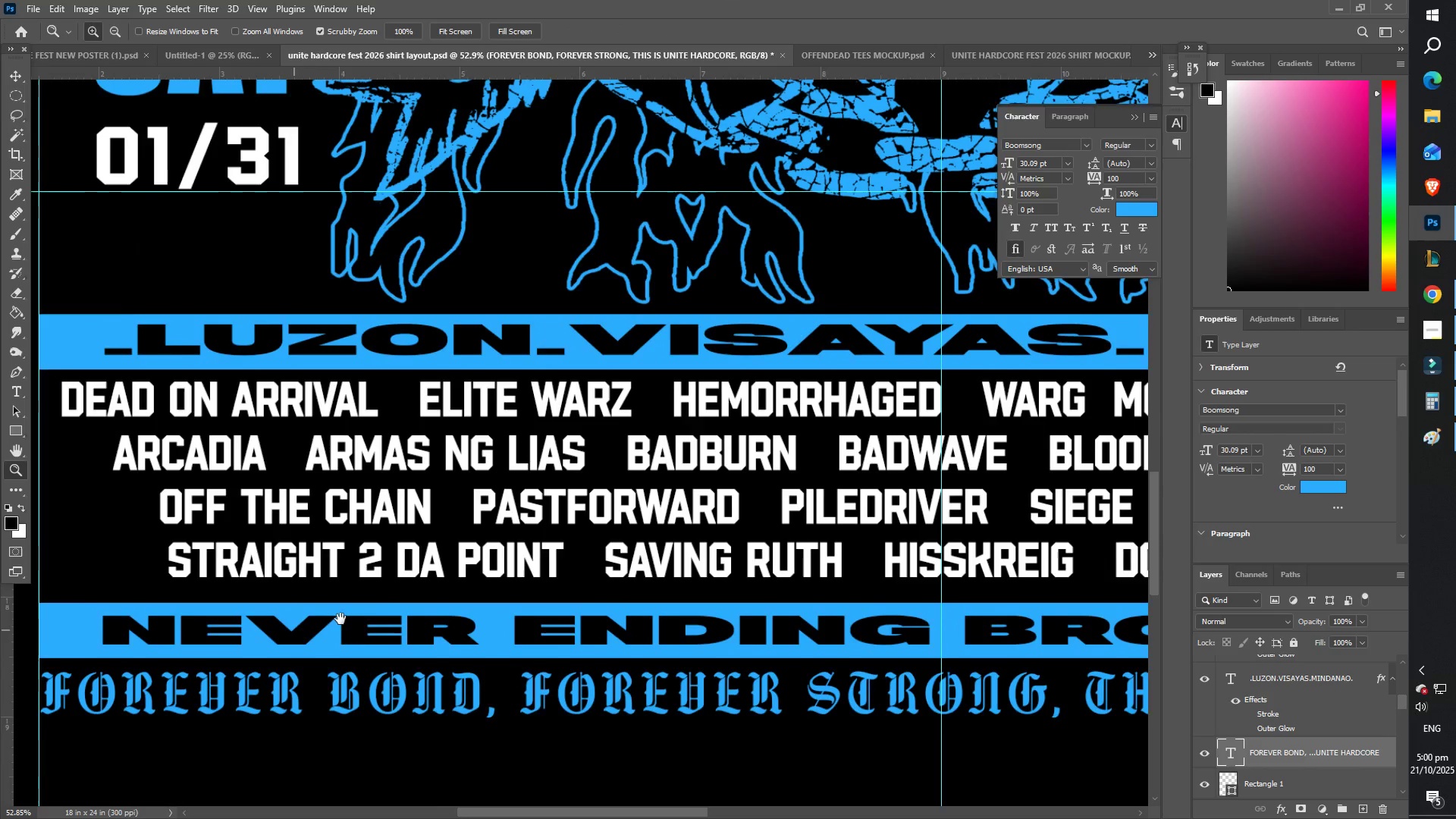 
hold_key(key=Space, duration=1.52)
 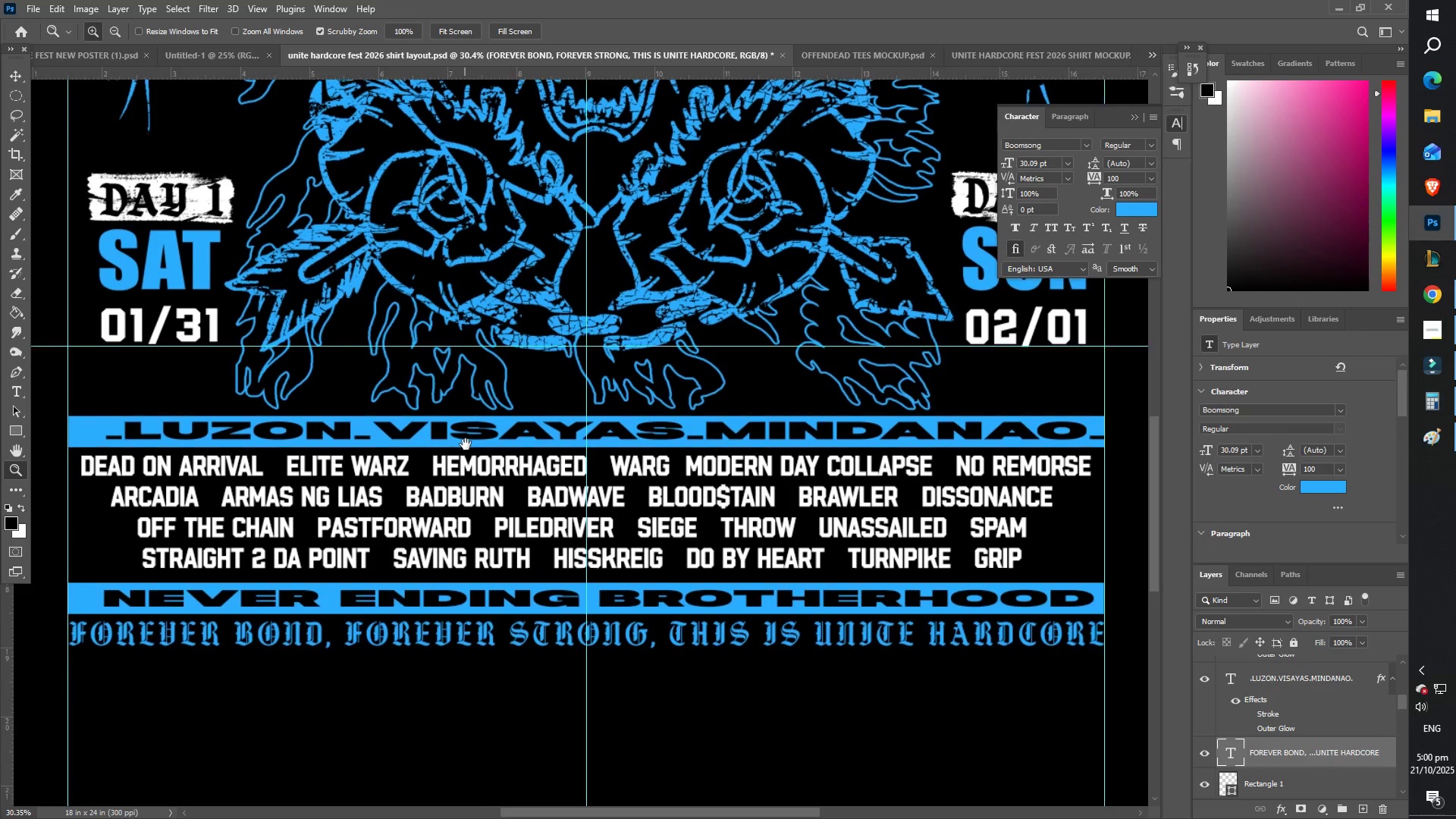 
left_click_drag(start_coordinate=[573, 481], to_coordinate=[533, 471])
 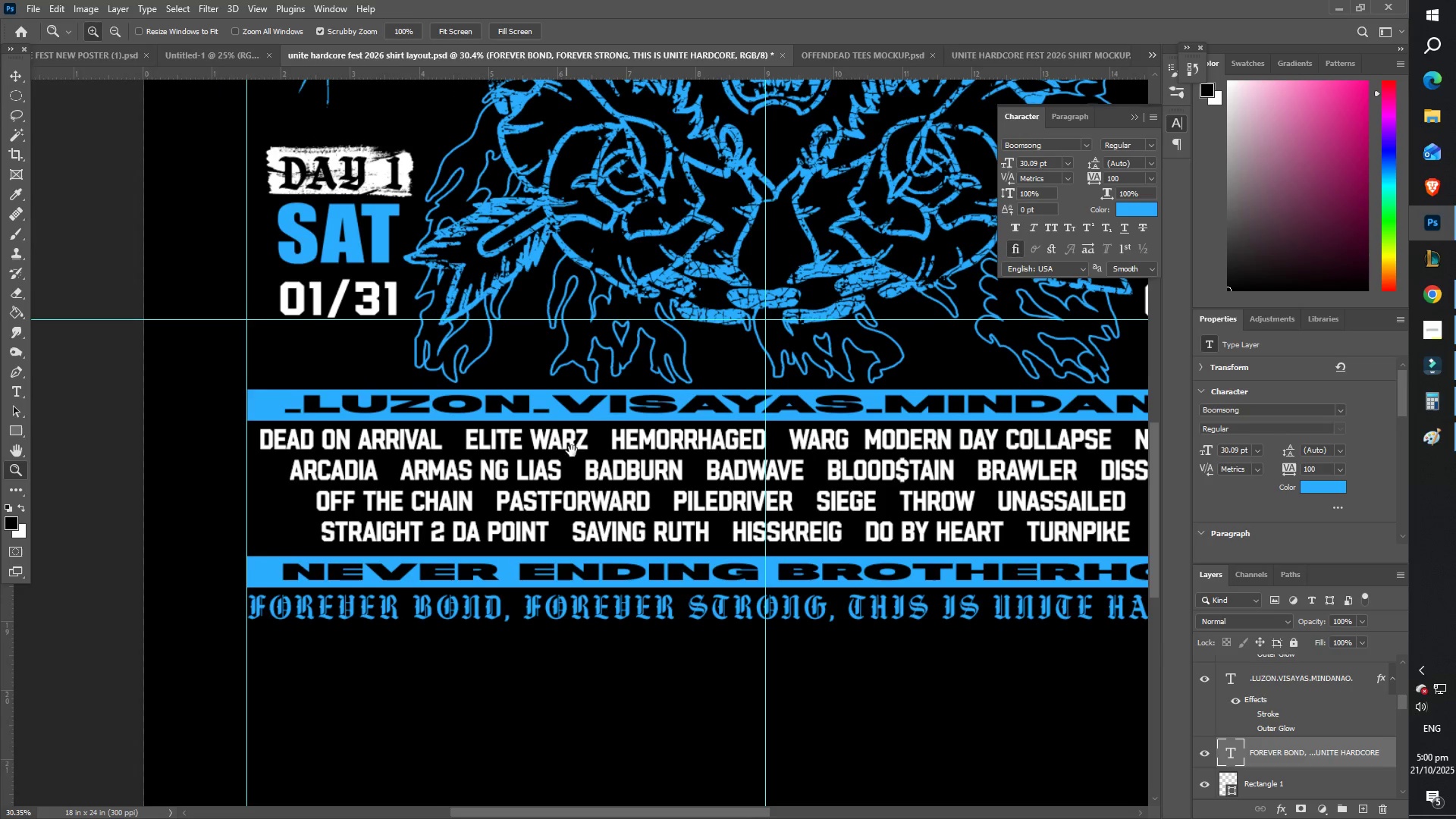 
left_click_drag(start_coordinate=[642, 418], to_coordinate=[497, 458])
 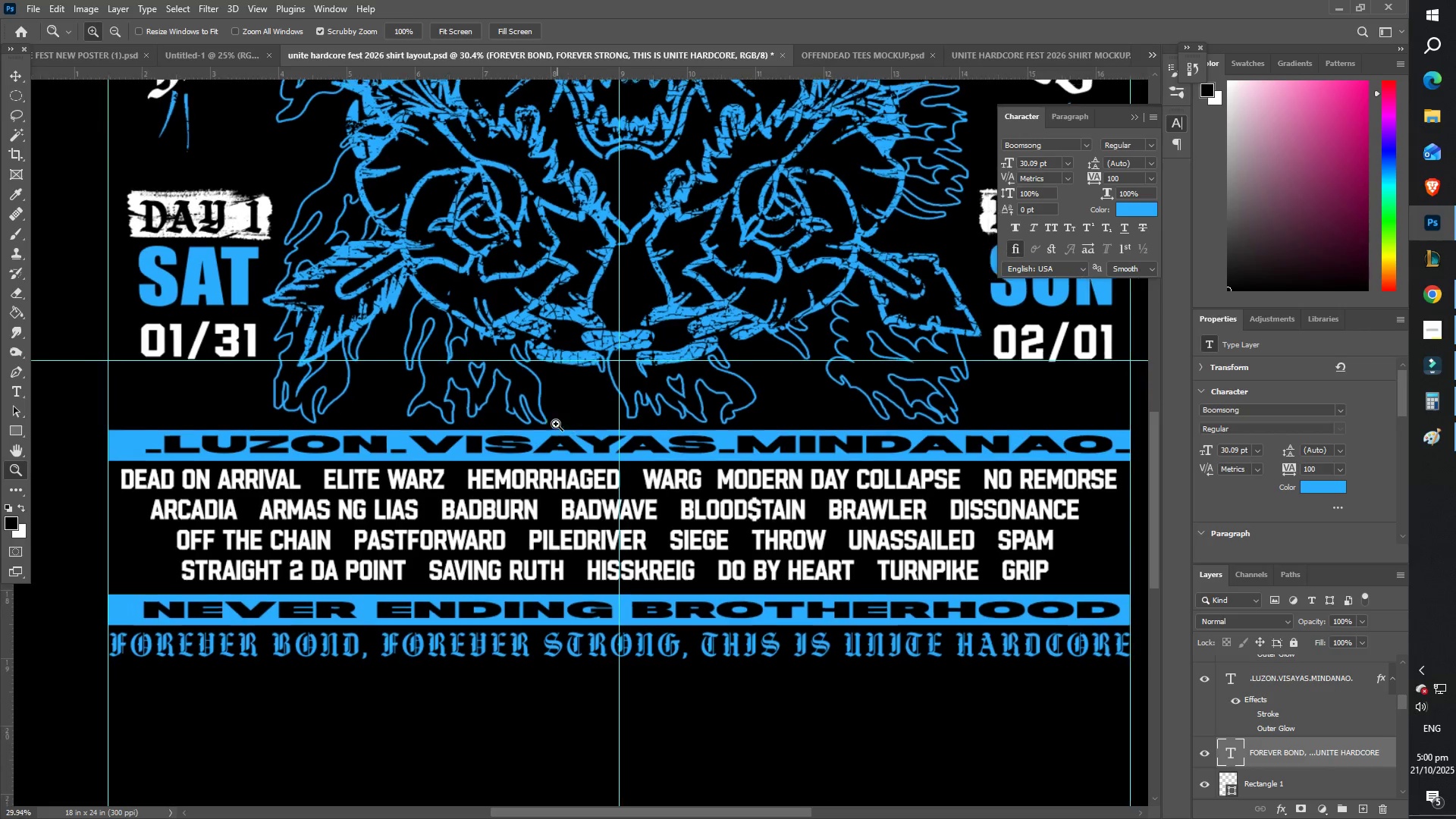 
hold_key(key=Space, duration=0.88)
 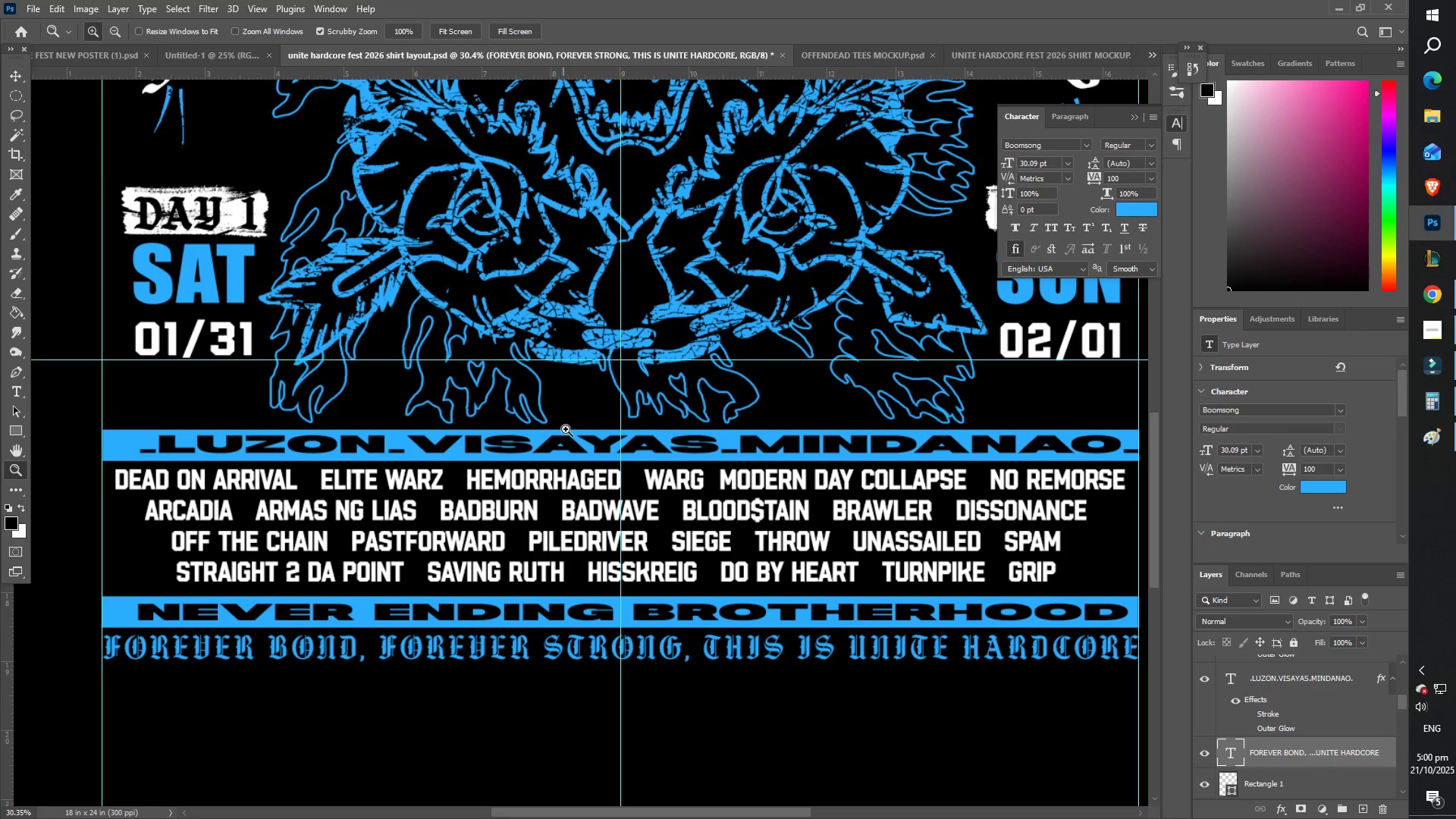 
left_click_drag(start_coordinate=[568, 424], to_coordinate=[547, 424])
 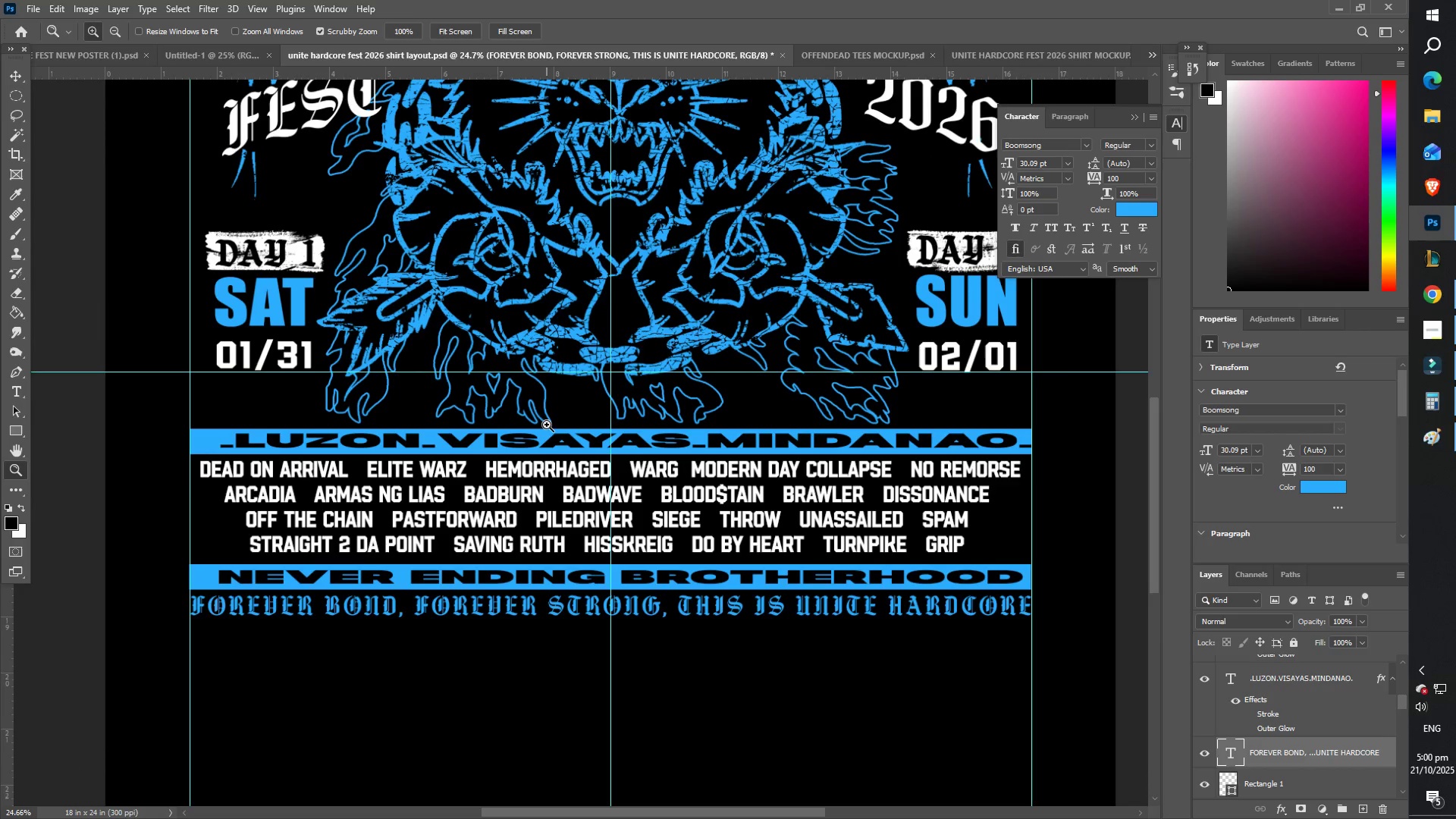 
scroll: coordinate [544, 436], scroll_direction: up, amount: 14.0
 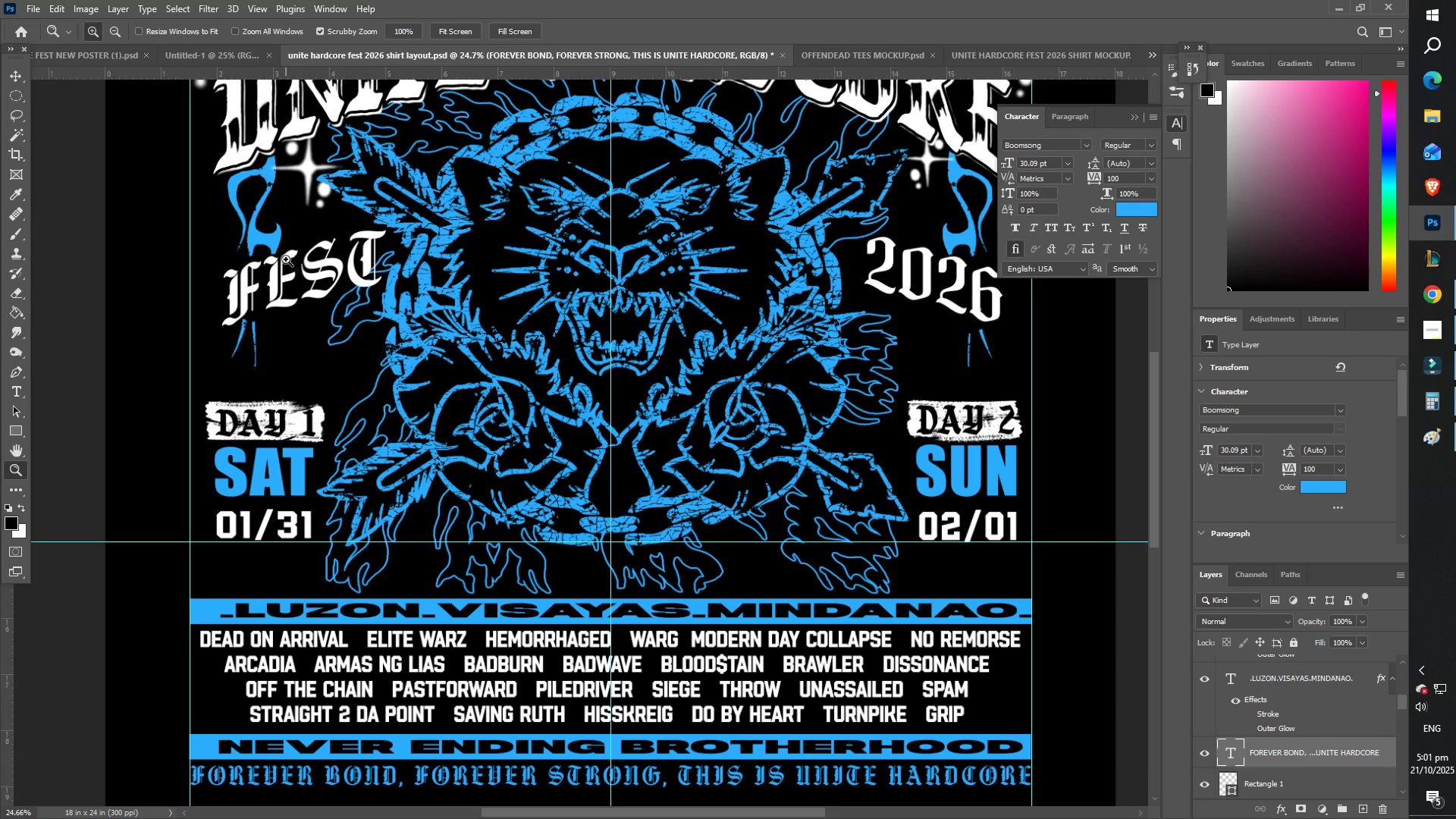 
wait(5.05)
 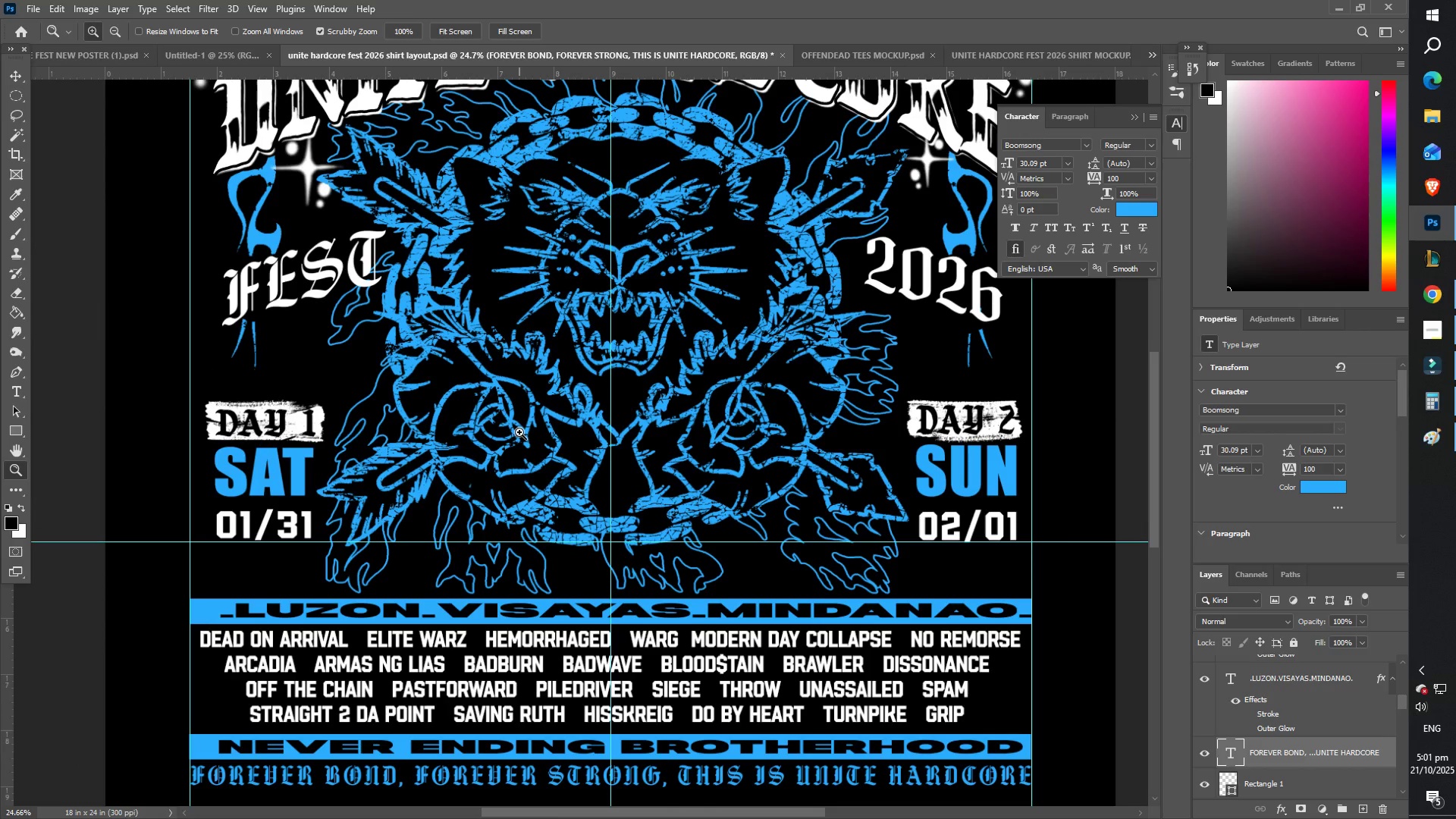 
scroll: coordinate [366, 293], scroll_direction: up, amount: 6.0
 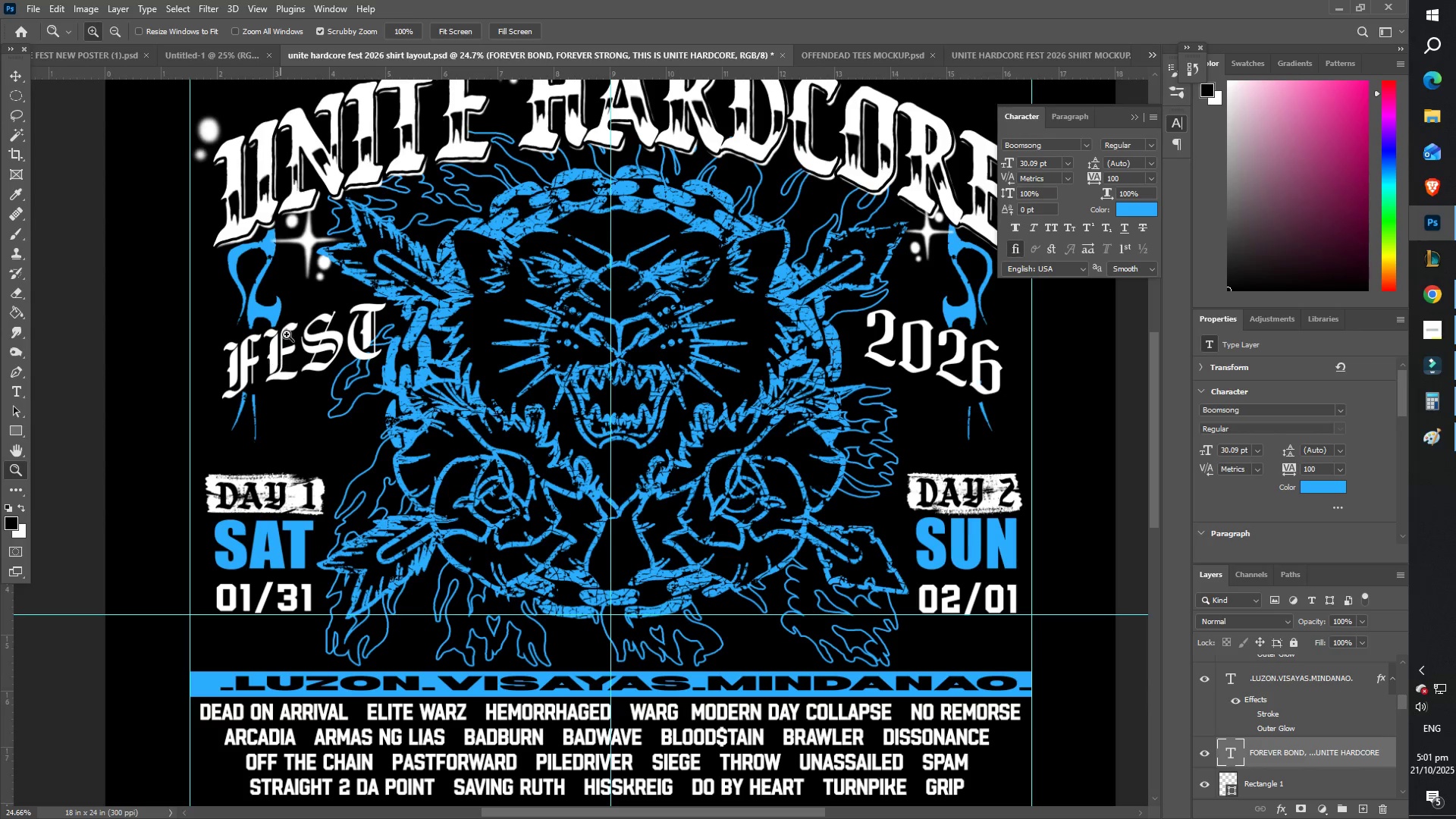 
left_click_drag(start_coordinate=[345, 347], to_coordinate=[426, 333])
 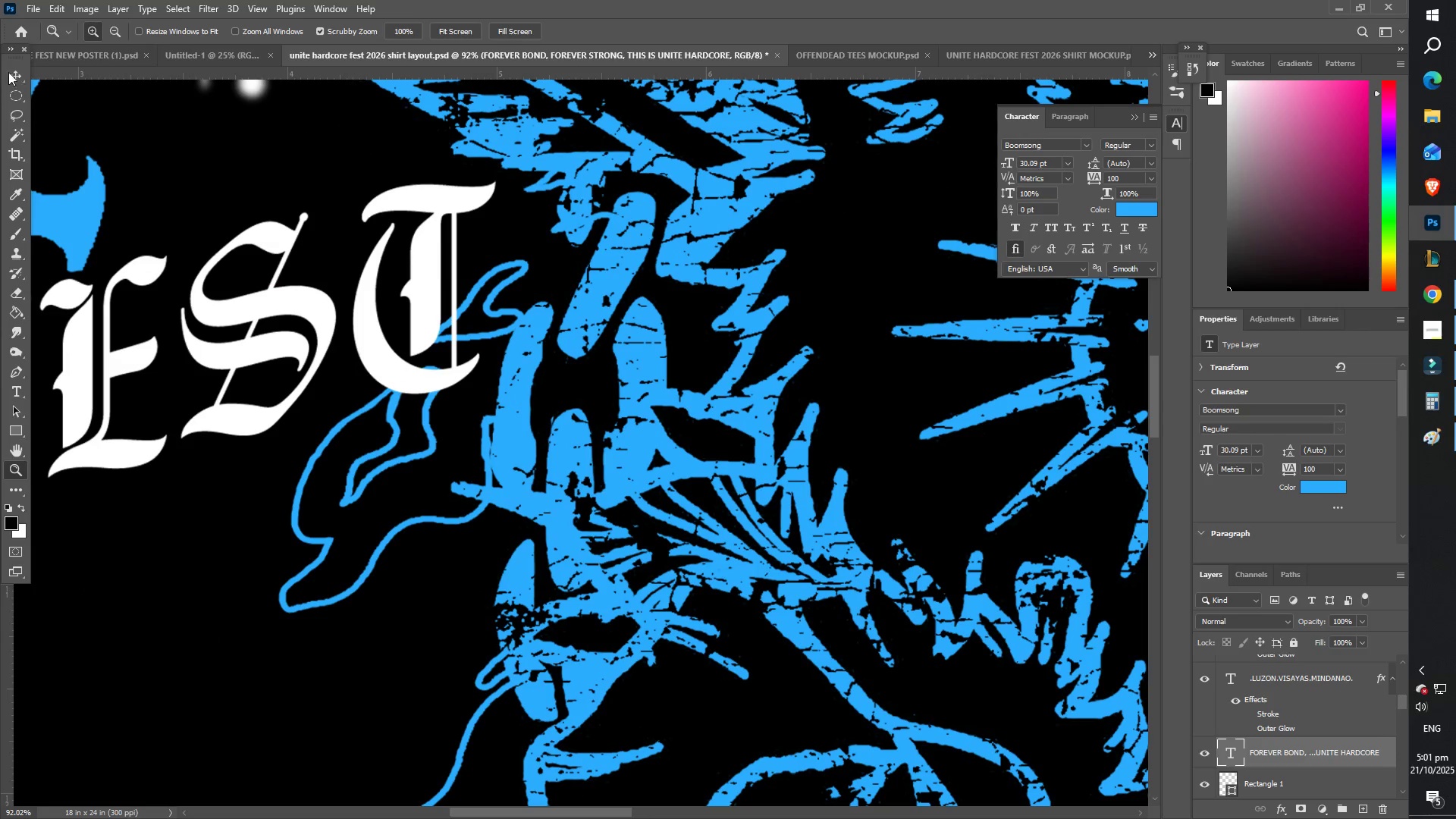 
left_click([8, 71])
 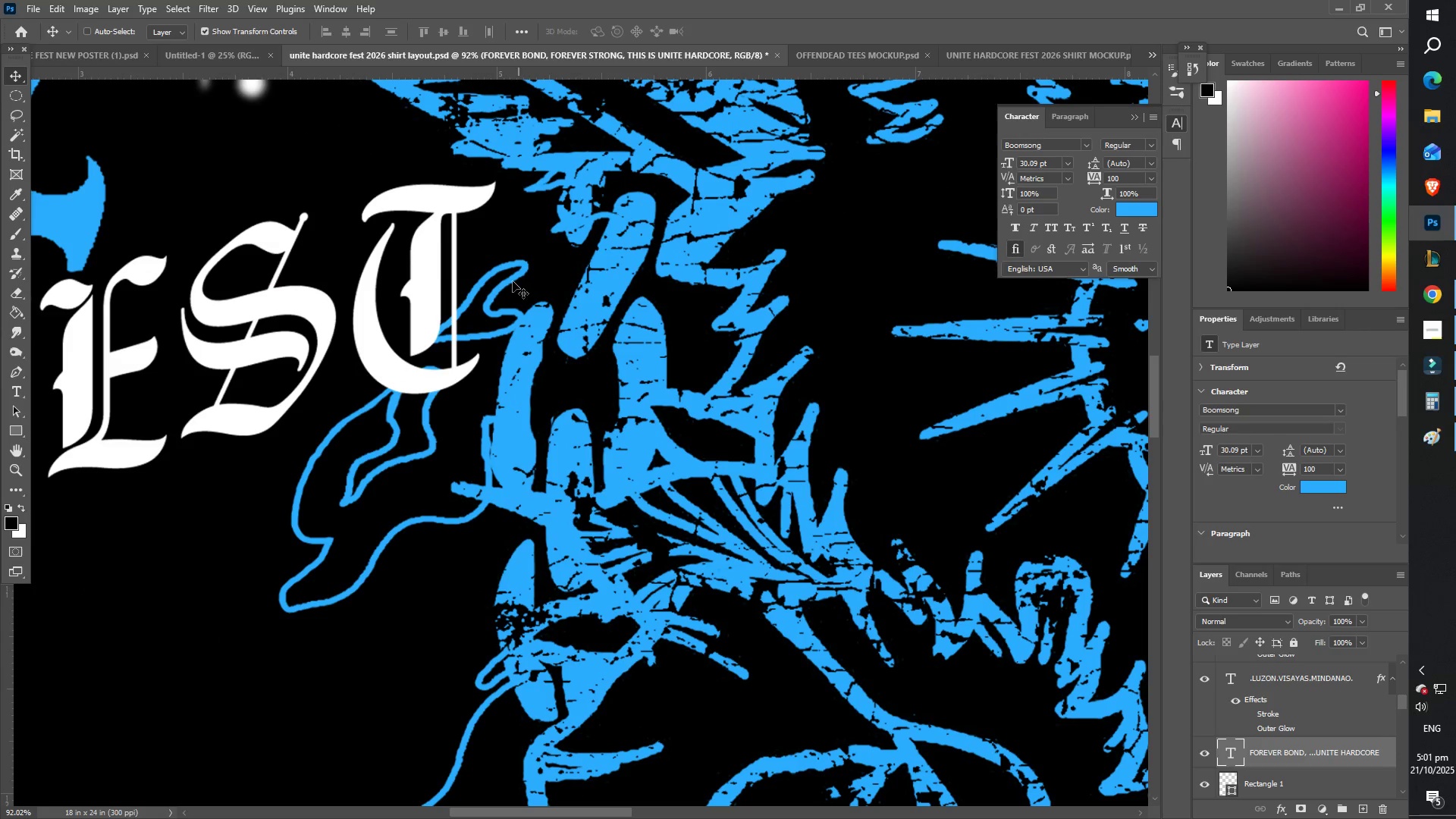 
mouse_move([478, 282])
 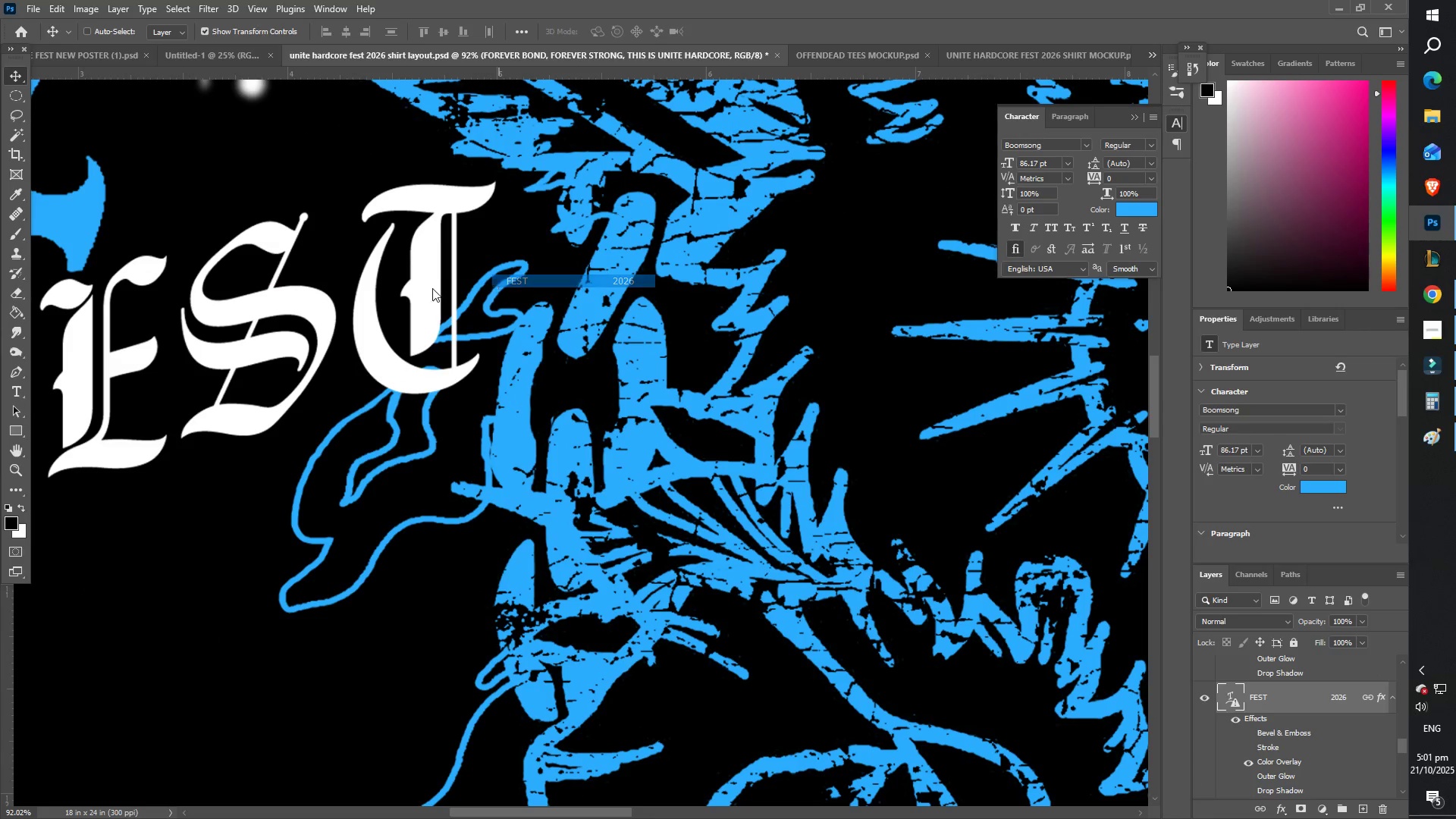 
key(E)
 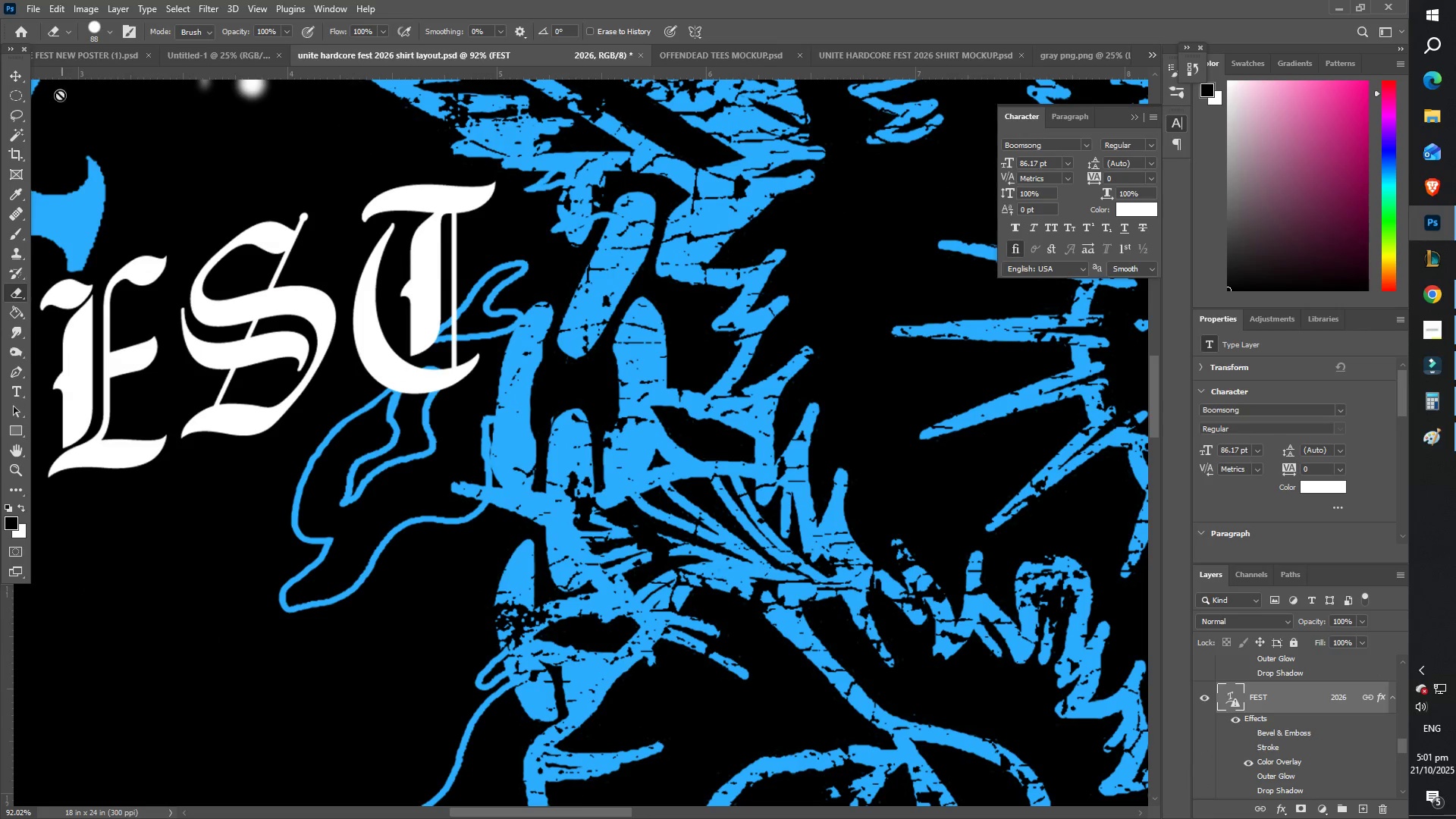 
left_click_drag(start_coordinate=[14, 74], to_coordinate=[21, 78])
 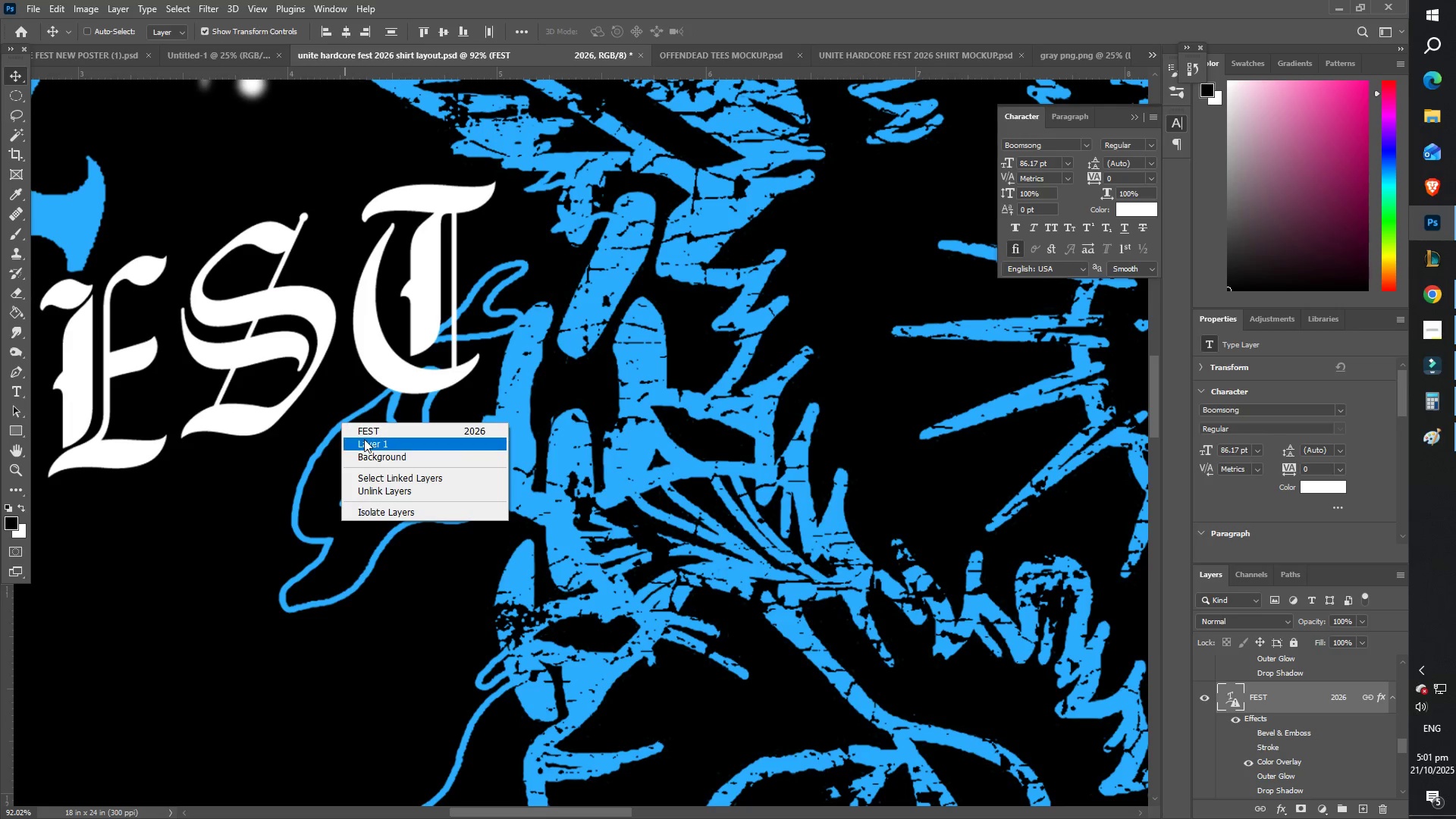 
left_click([371, 444])
 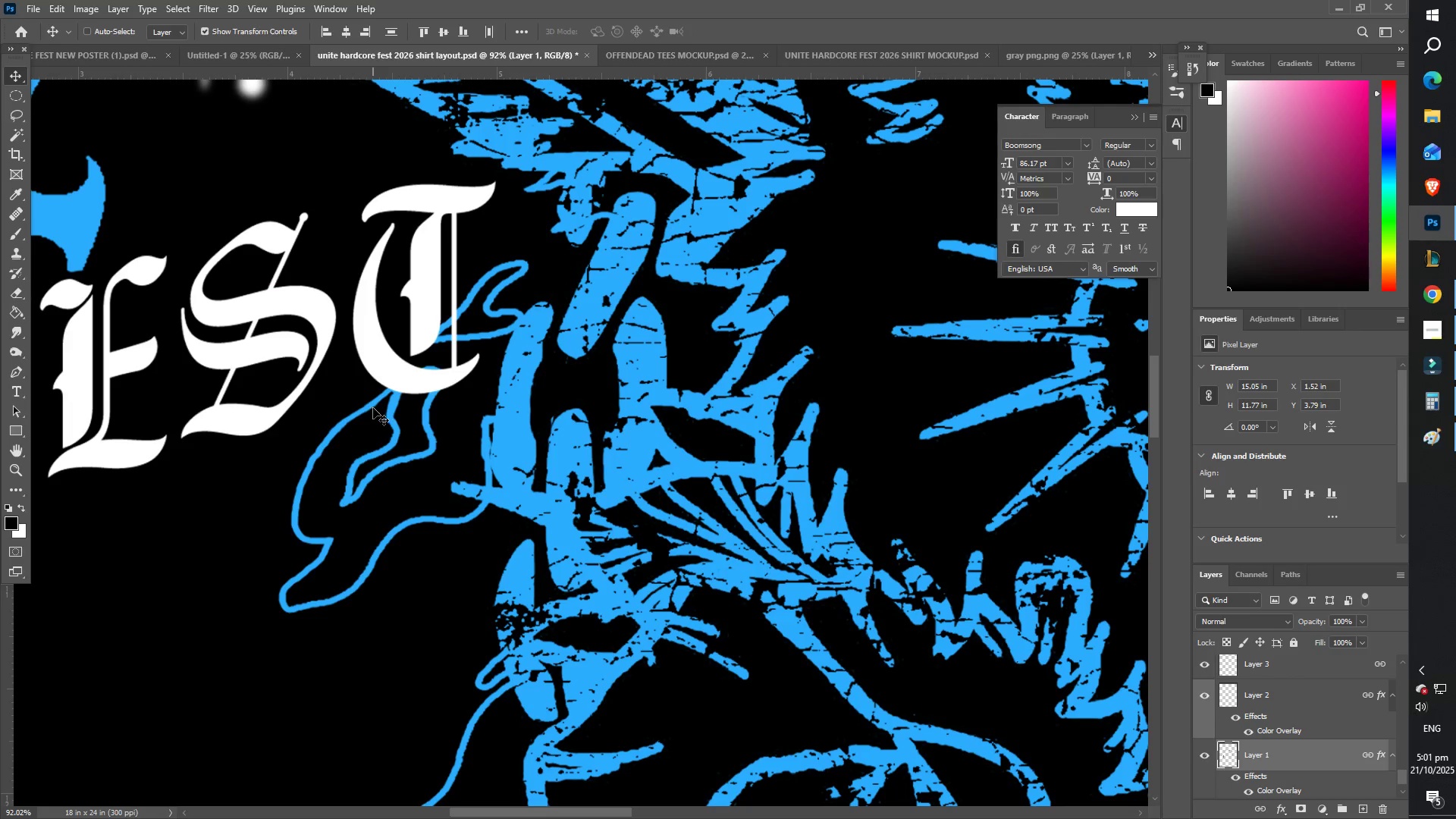 
right_click([371, 408])
 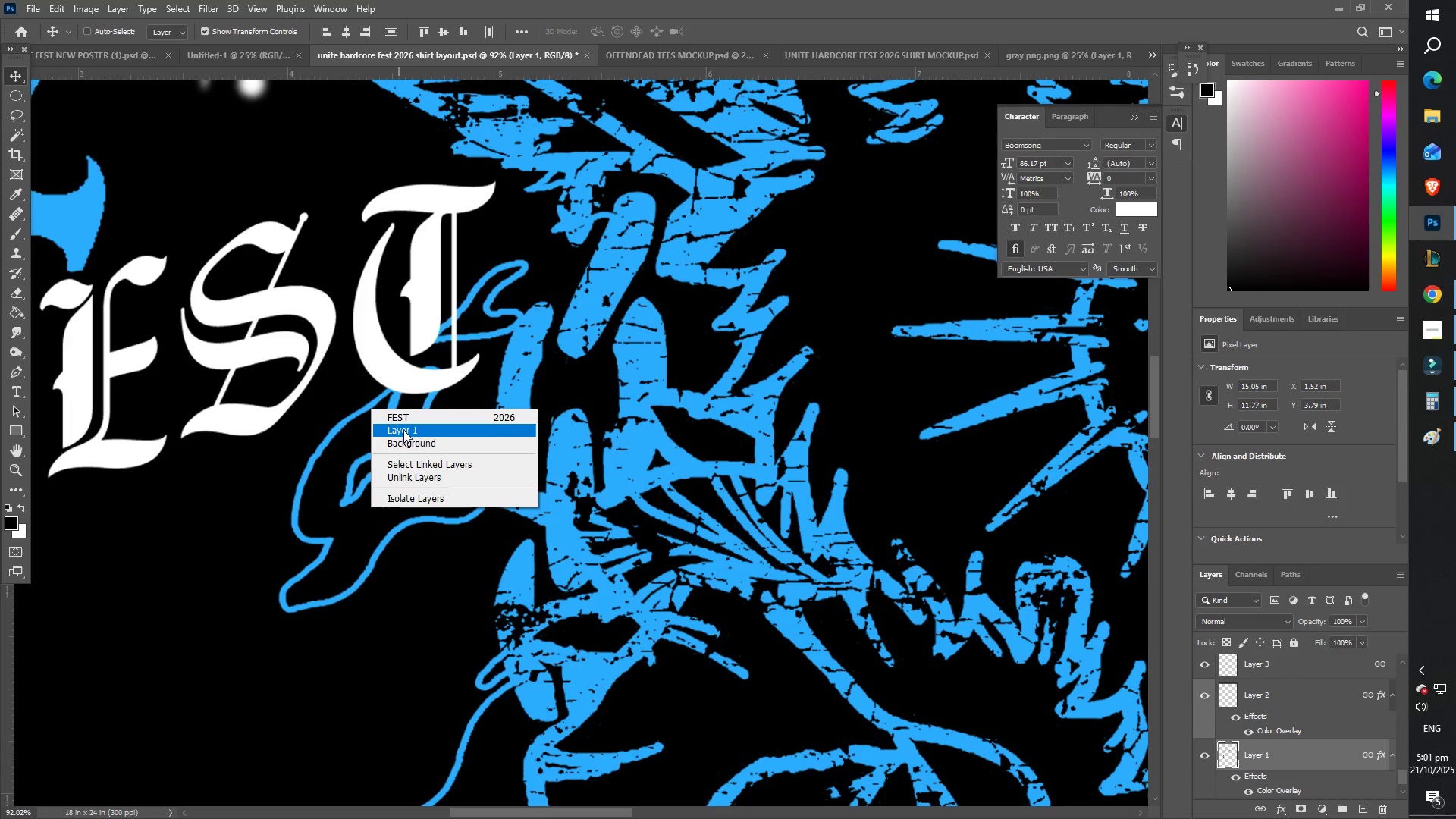 
left_click([404, 431])
 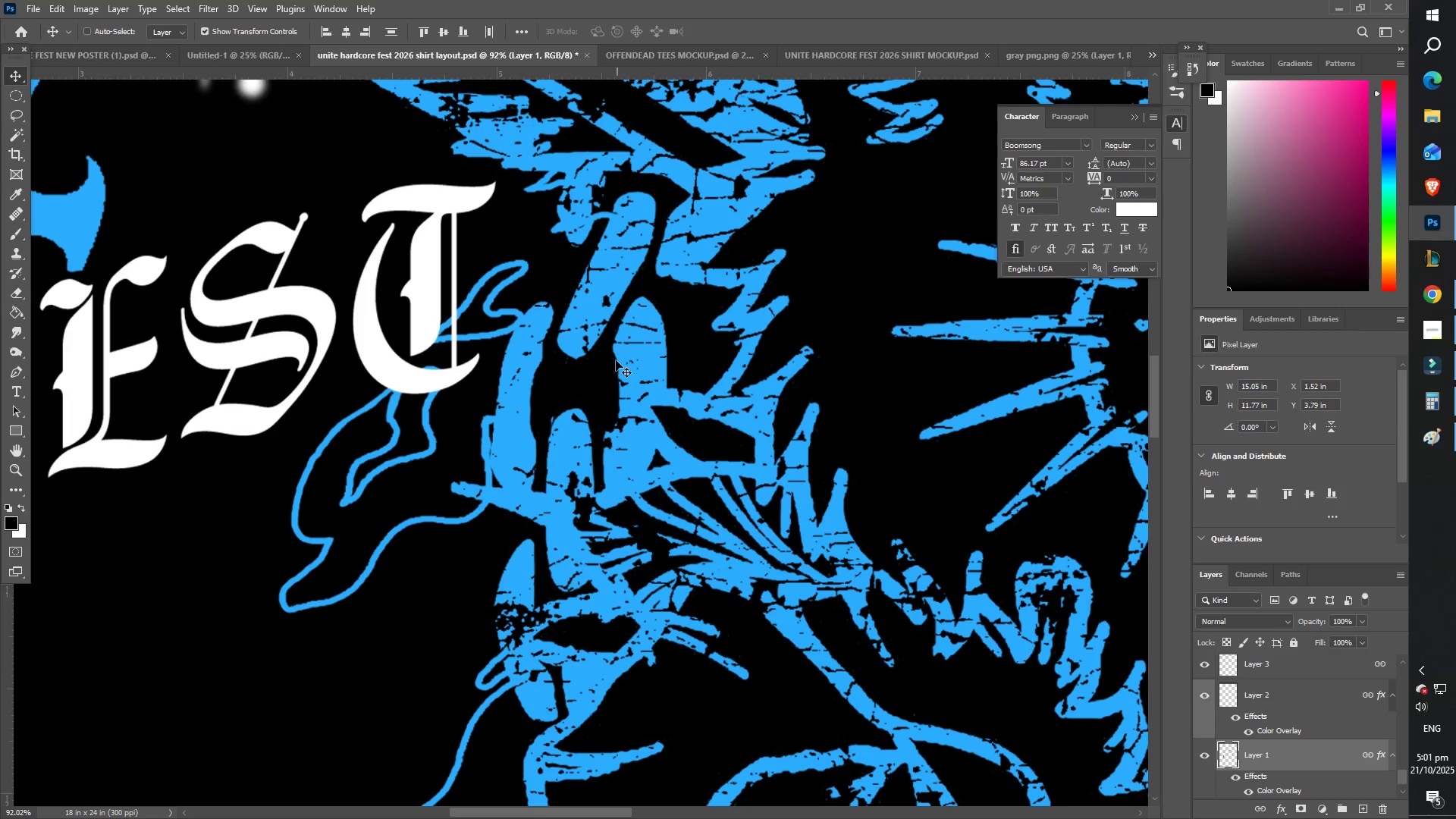 
key(E)
 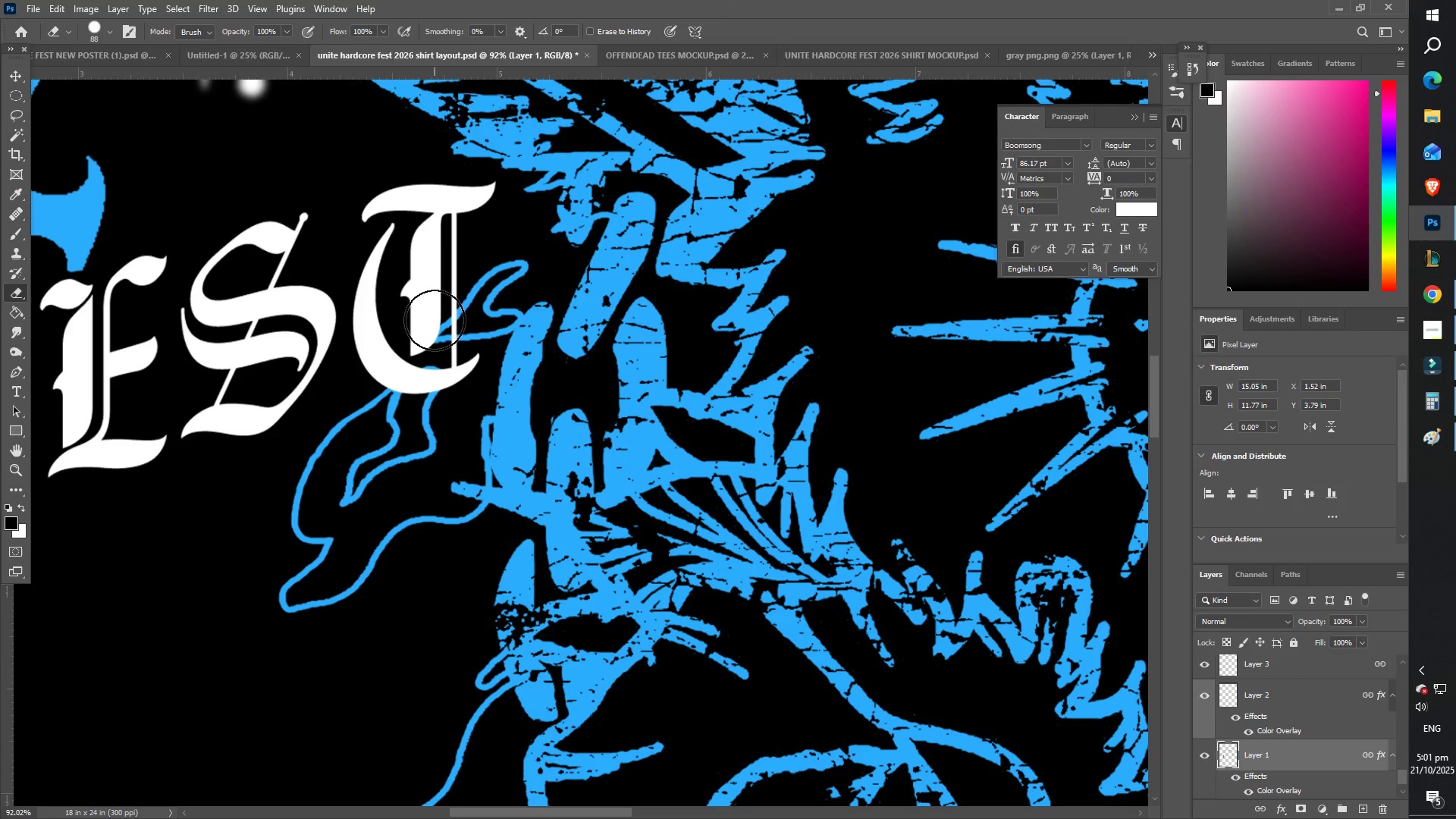 
left_click_drag(start_coordinate=[414, 315], to_coordinate=[420, 378])
 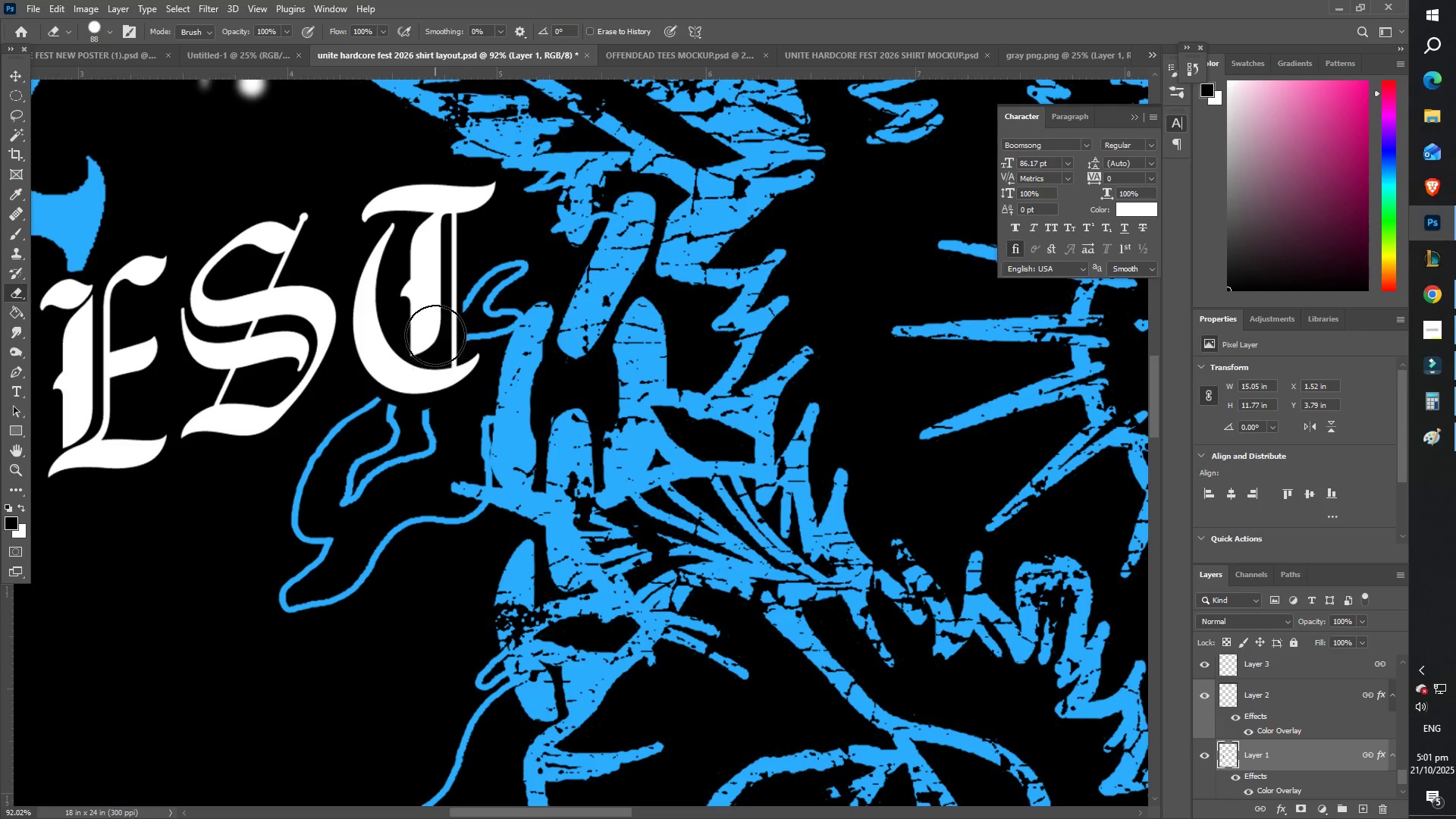 
left_click_drag(start_coordinate=[433, 334], to_coordinate=[441, 343])
 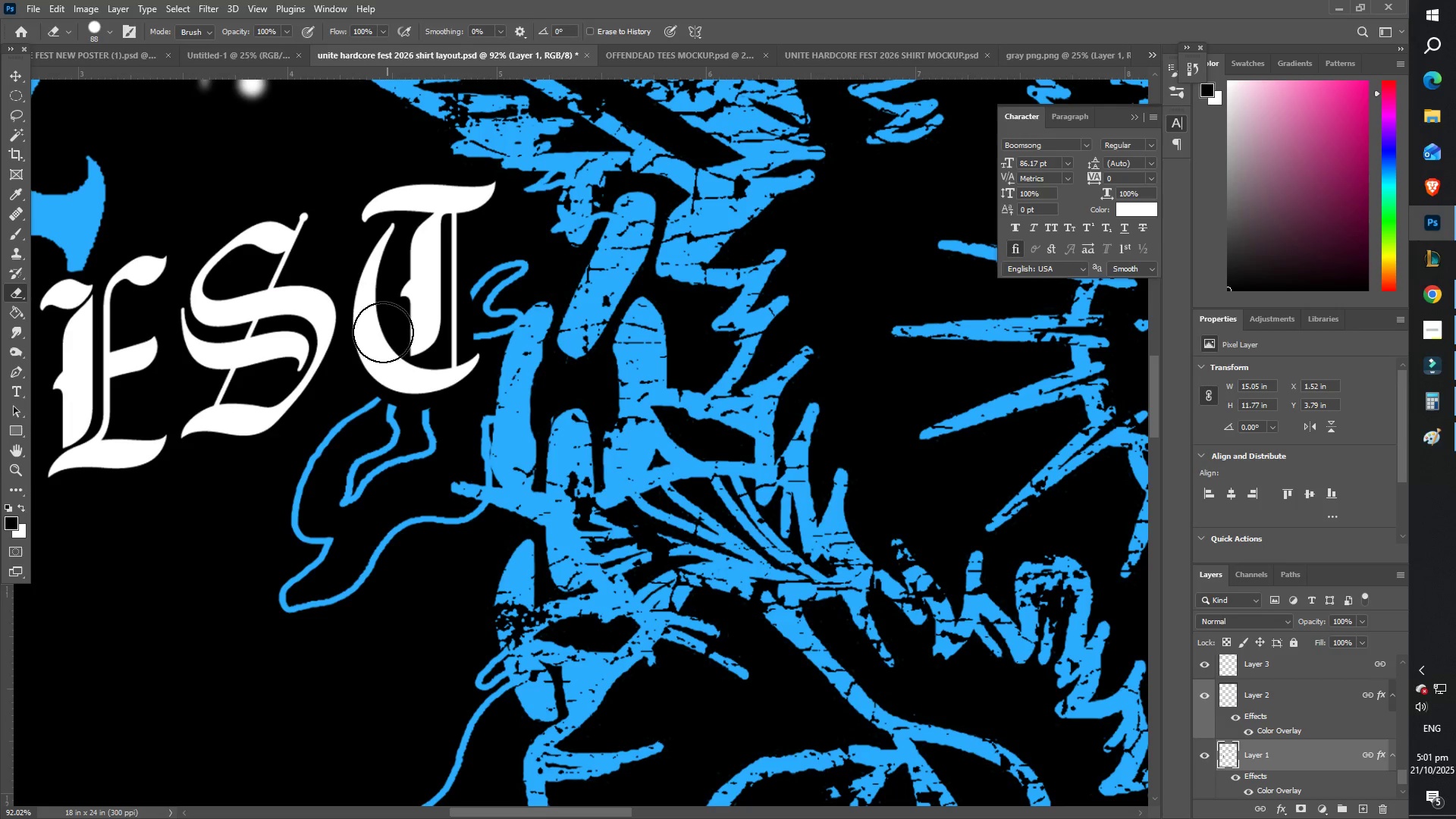 
key(Z)
 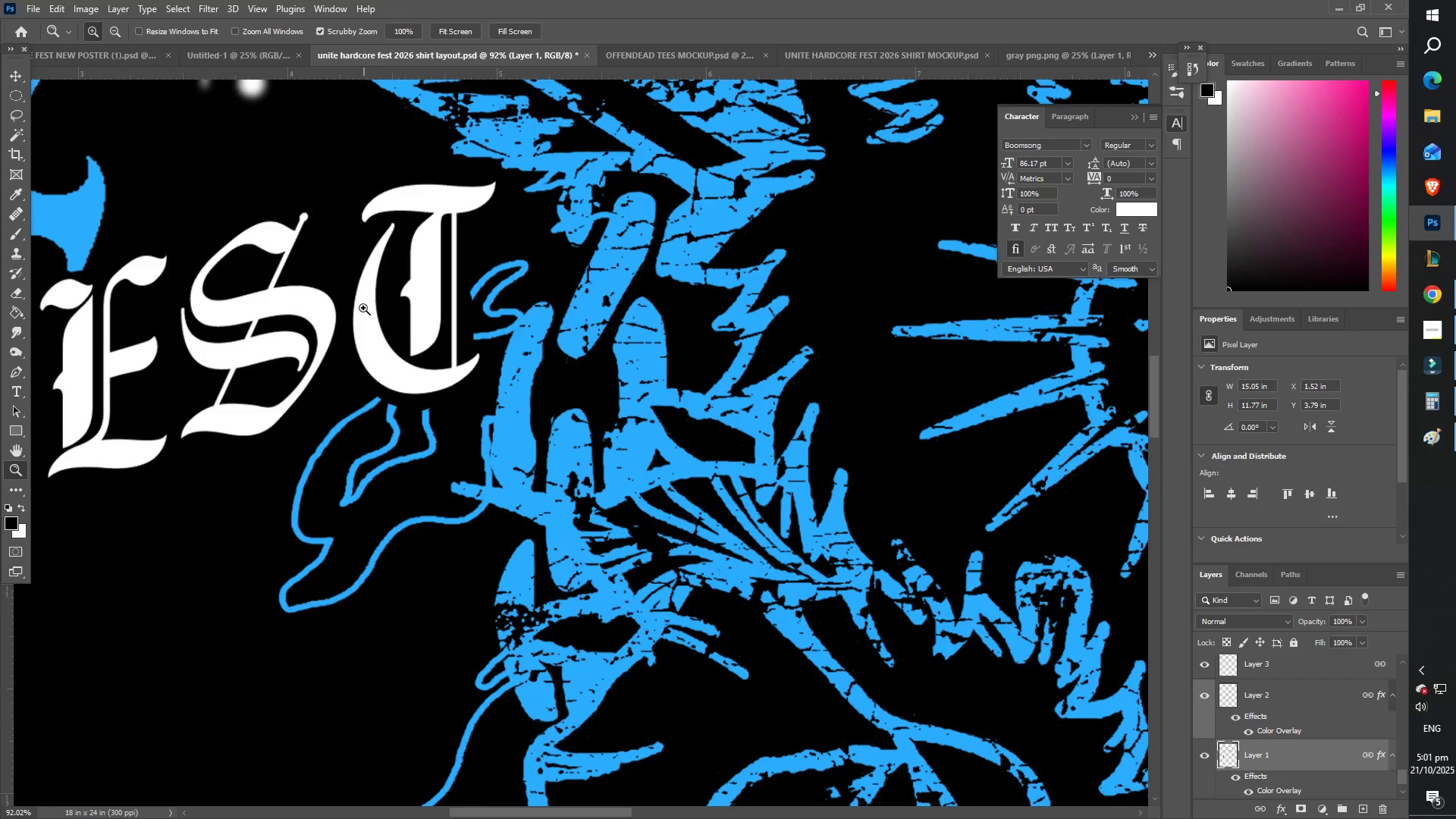 
left_click_drag(start_coordinate=[347, 302], to_coordinate=[271, 301])
 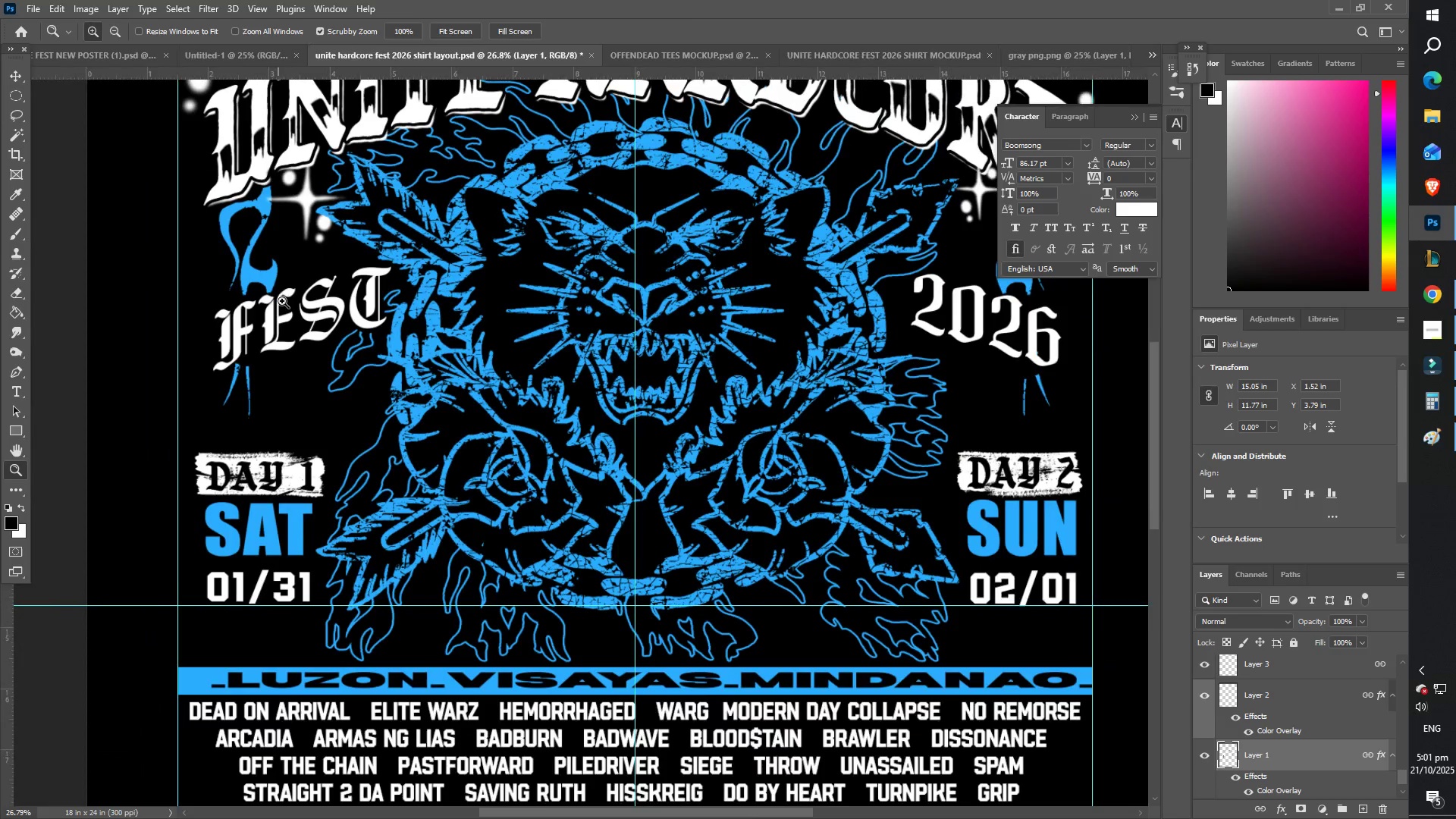 
scroll: coordinate [297, 302], scroll_direction: up, amount: 7.0
 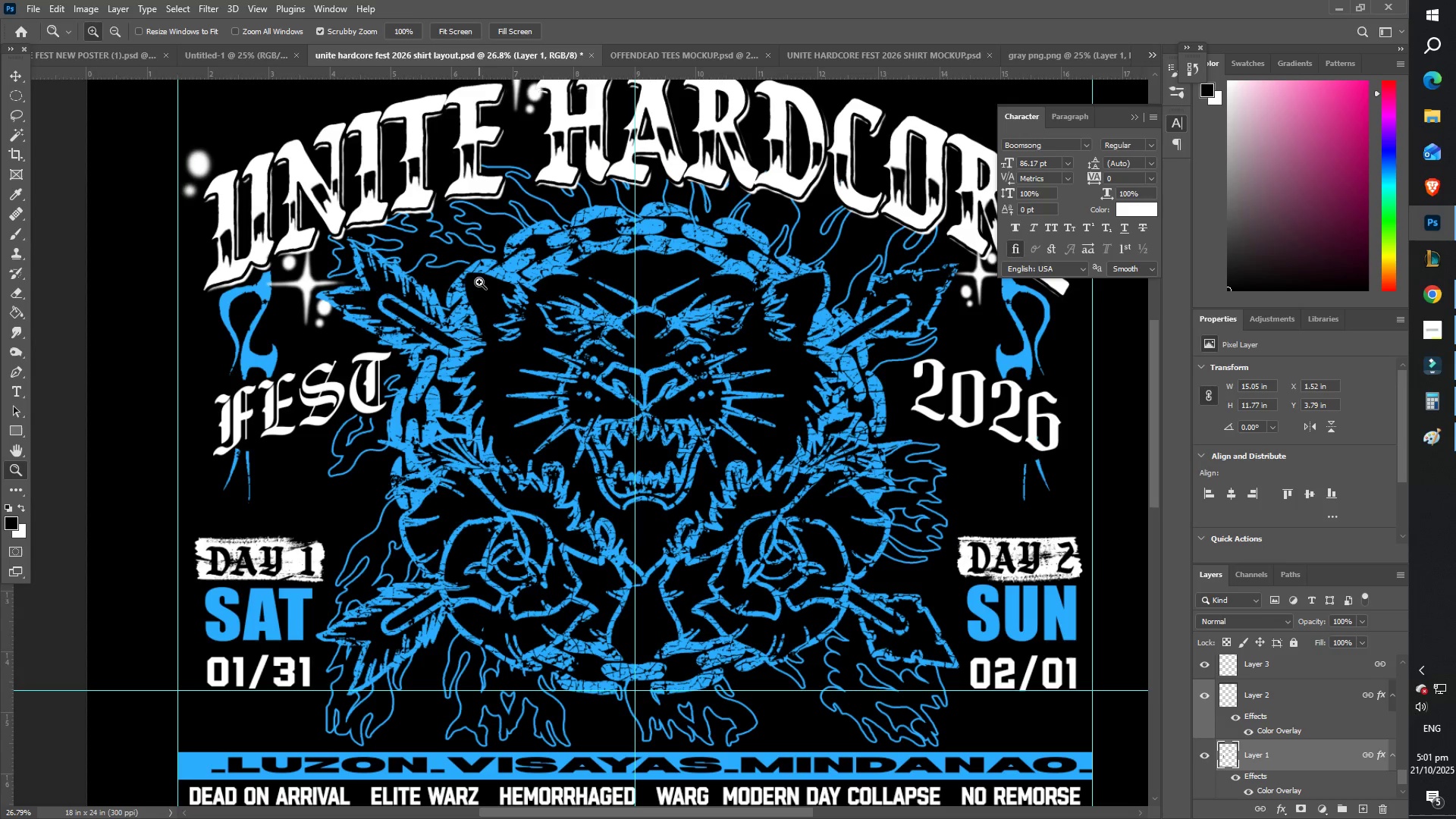 
left_click_drag(start_coordinate=[504, 287], to_coordinate=[481, 290])
 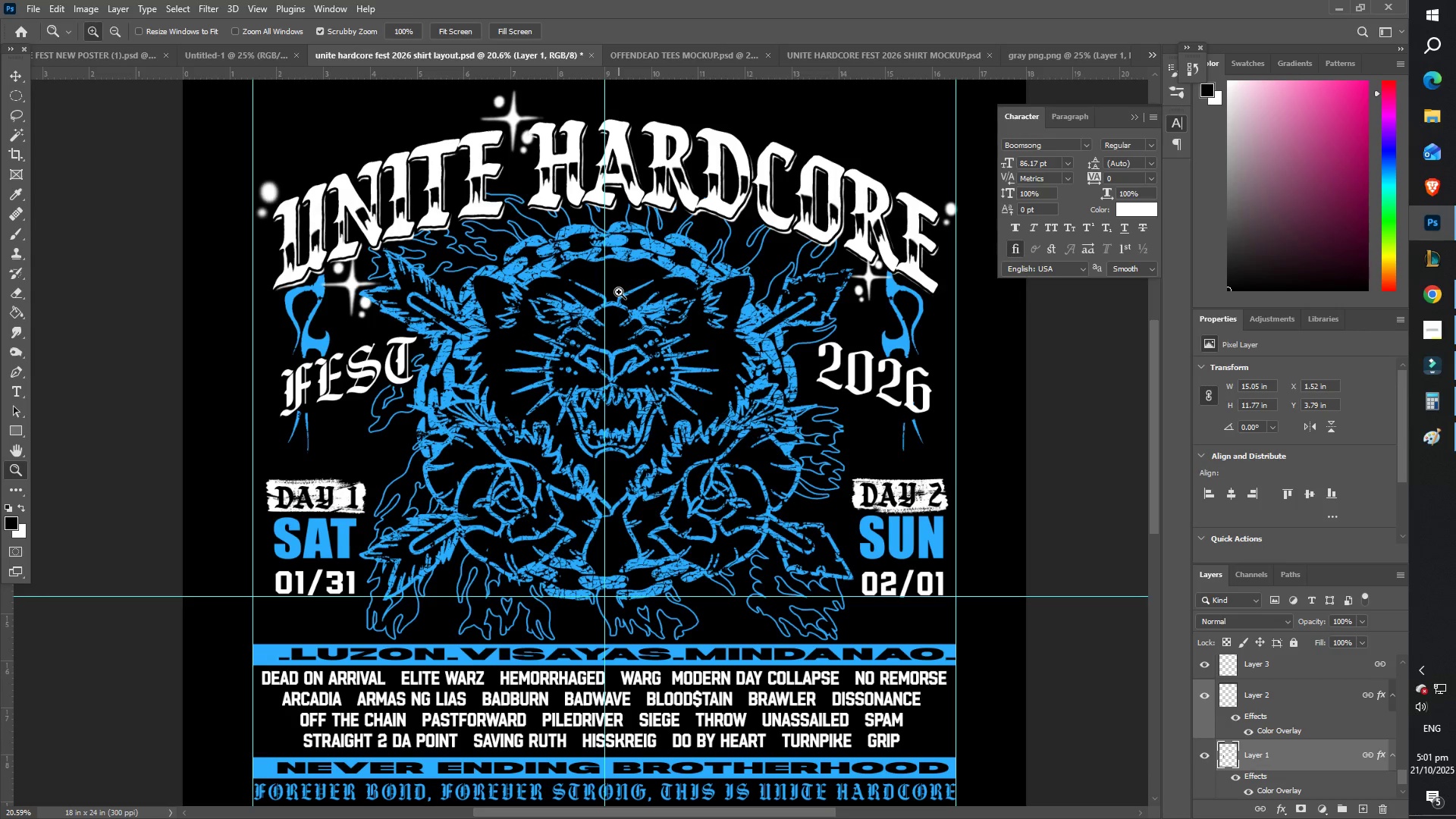 
scroll: coordinate [635, 346], scroll_direction: down, amount: 16.0
 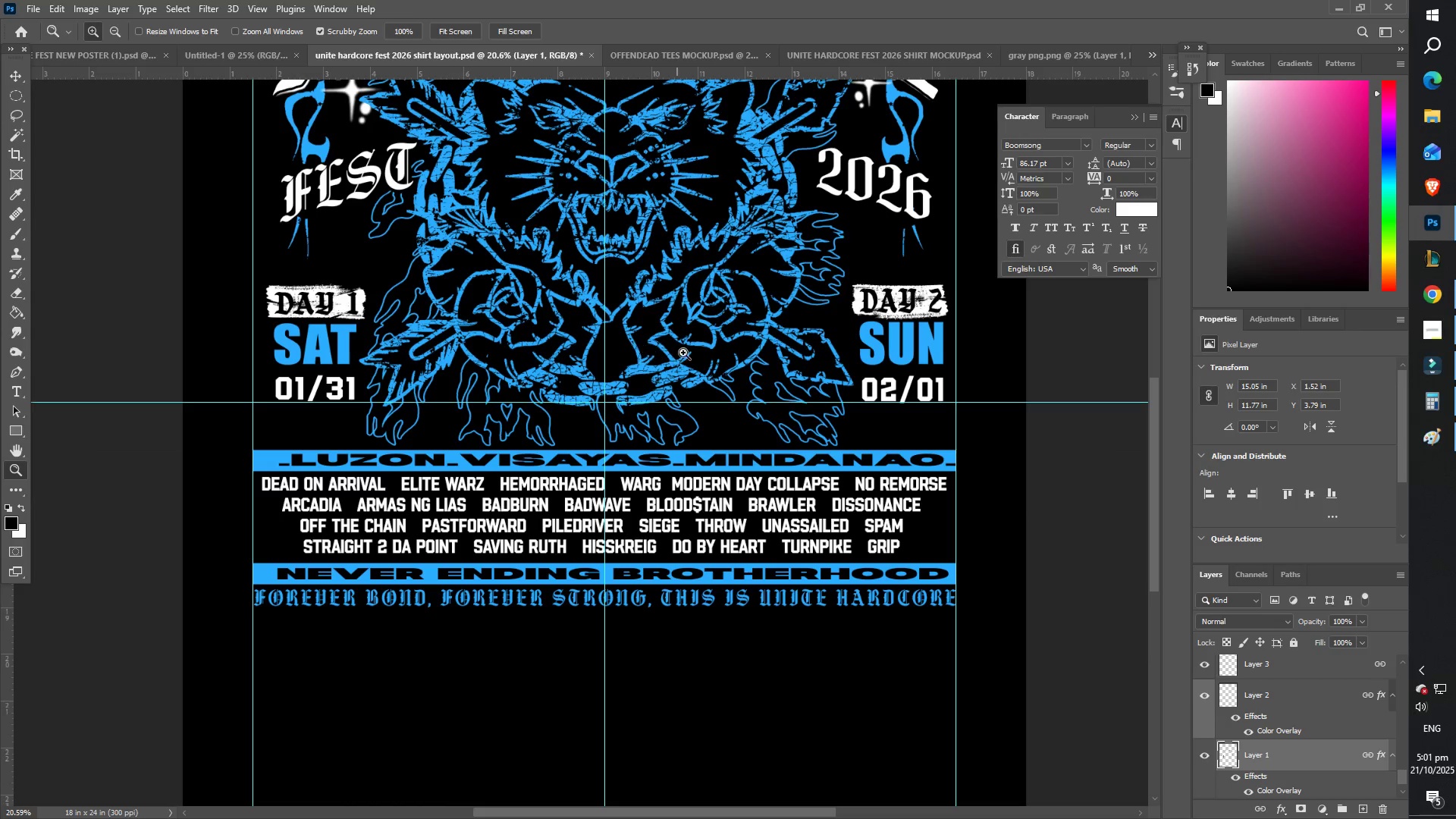 
left_click_drag(start_coordinate=[698, 356], to_coordinate=[619, 336])
 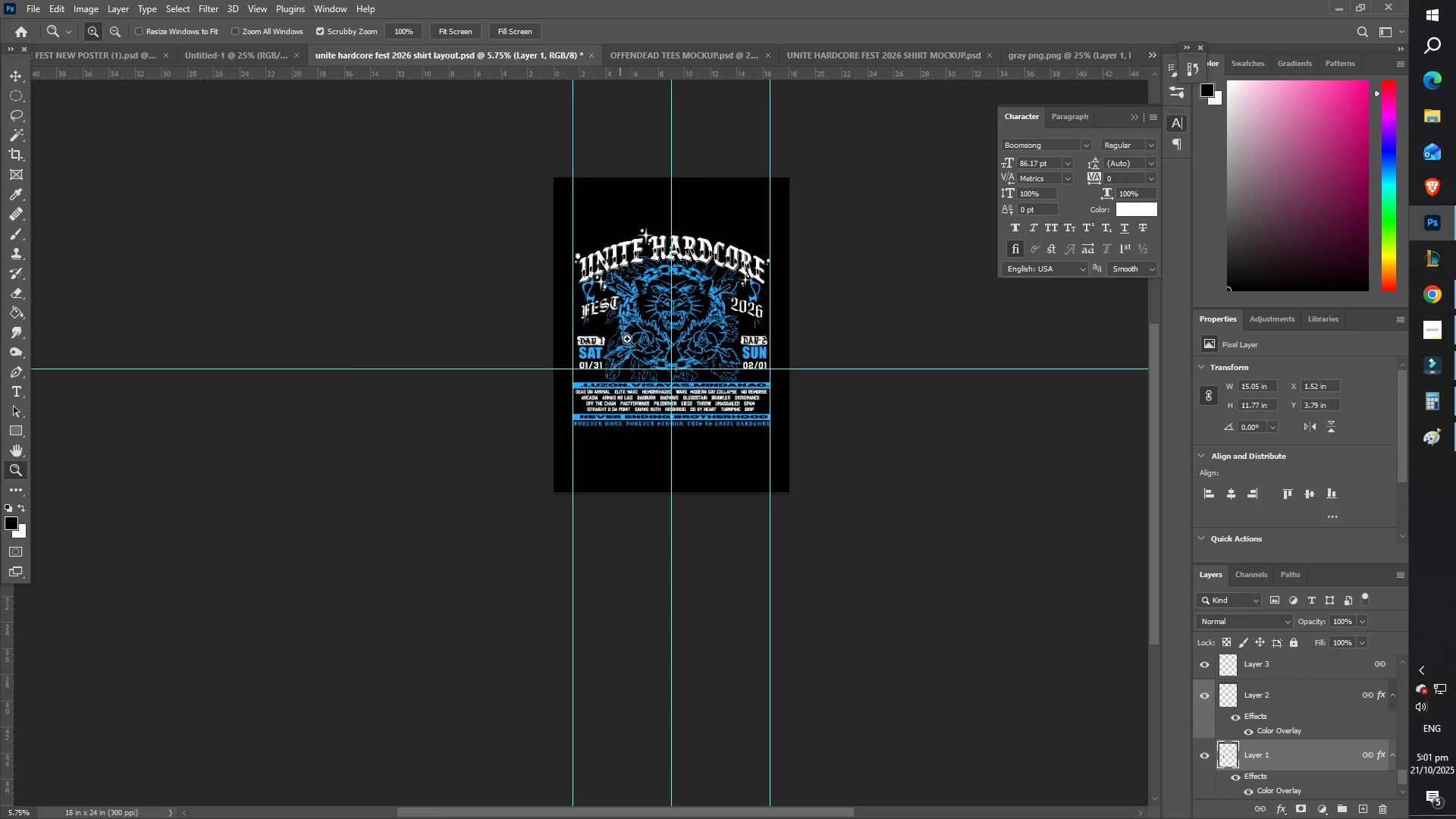 
scroll: coordinate [656, 352], scroll_direction: up, amount: 2.0
 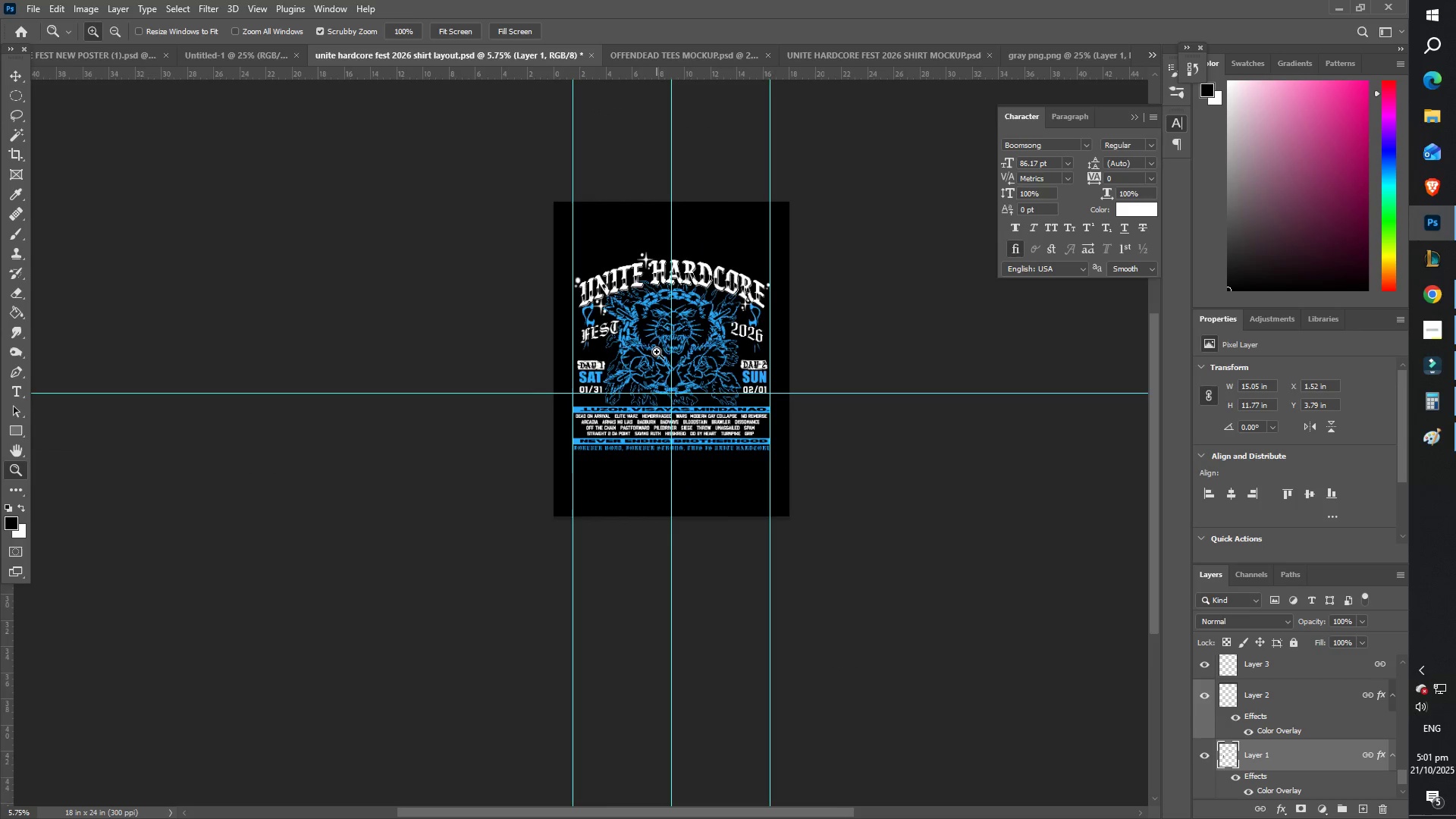 
left_click_drag(start_coordinate=[657, 352], to_coordinate=[695, 350])
 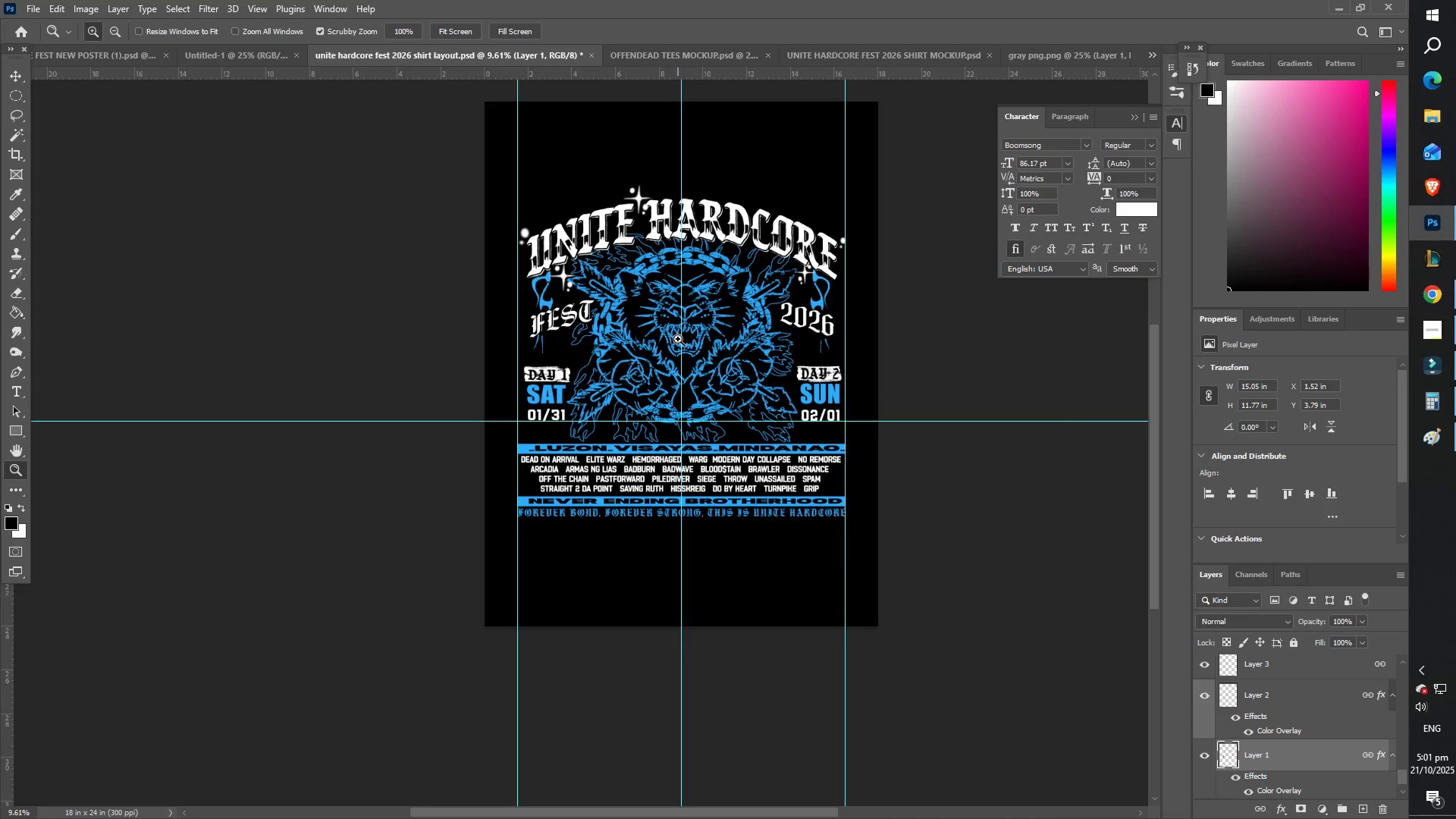 
scroll: coordinate [678, 339], scroll_direction: up, amount: 3.0
 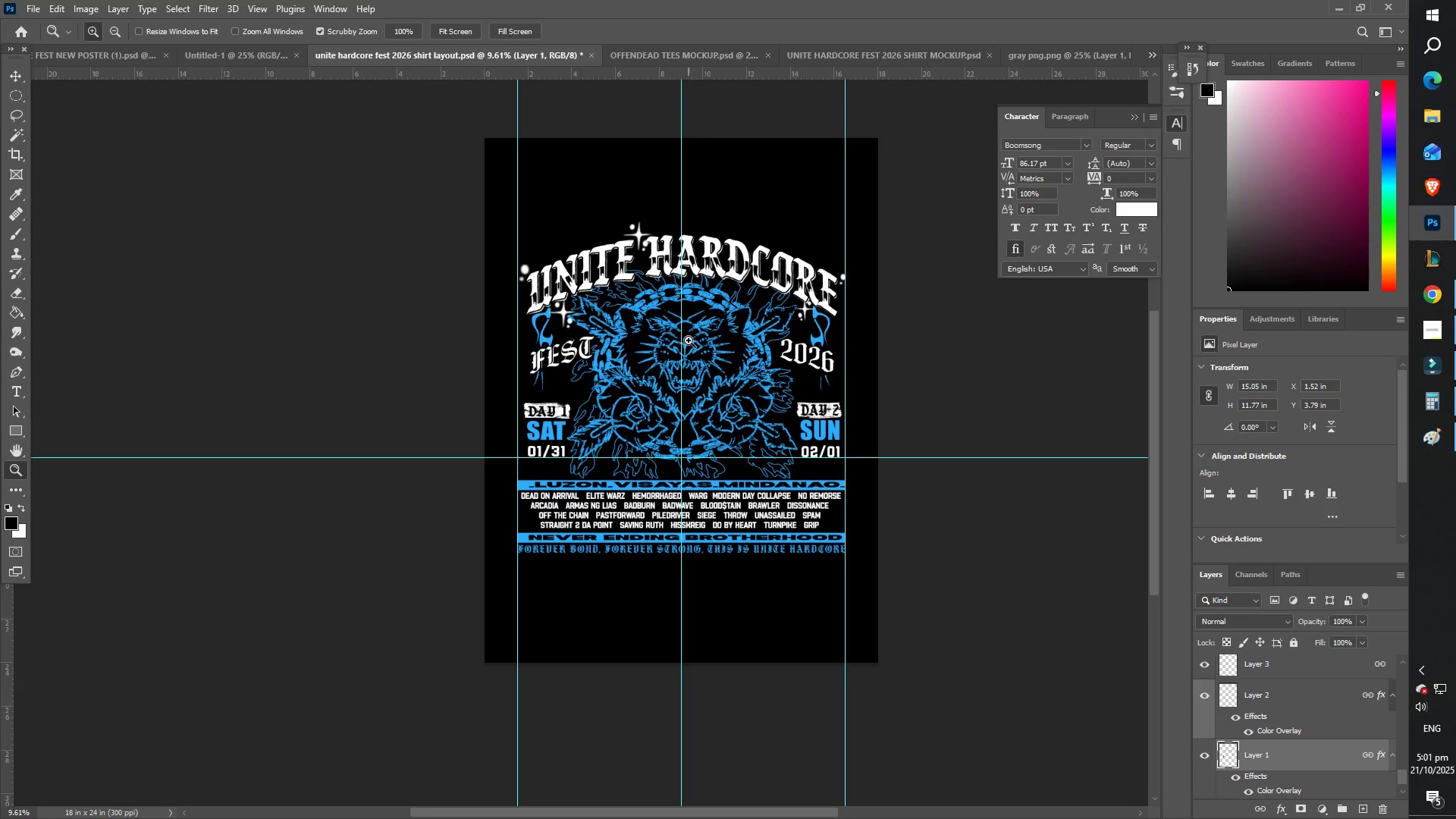 
left_click_drag(start_coordinate=[689, 340], to_coordinate=[723, 356])
 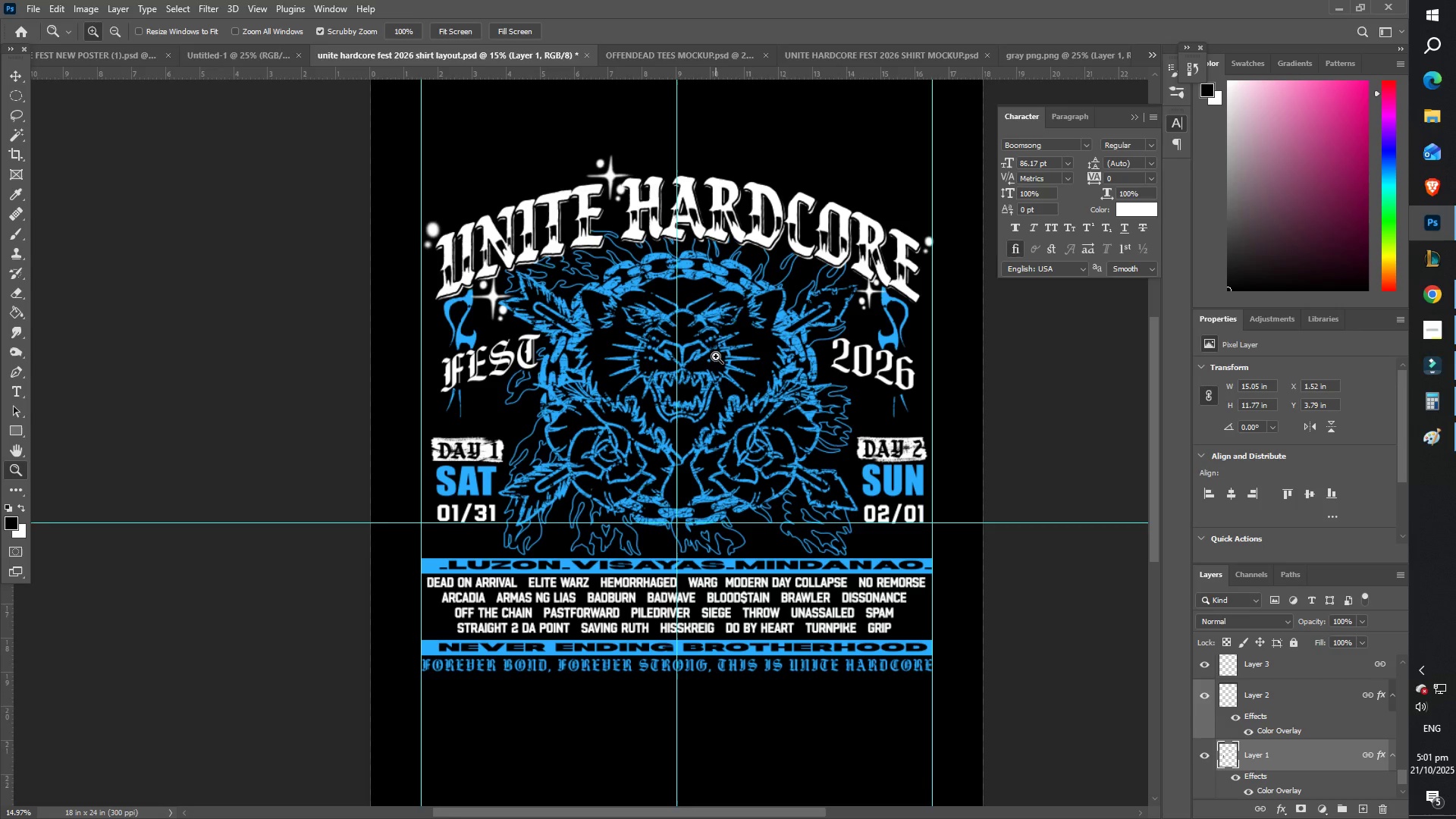 
wait(7.37)
 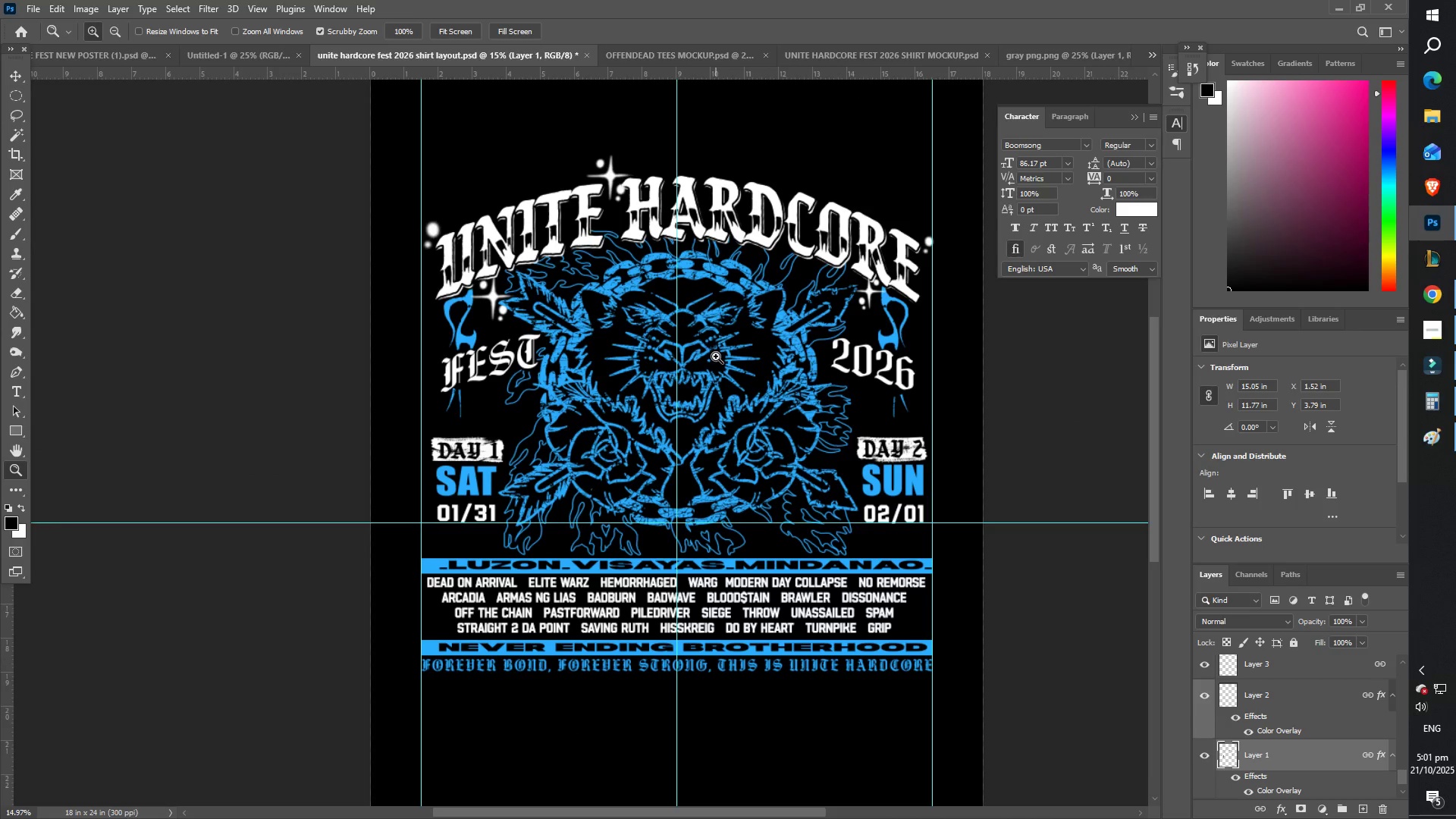 
left_click([1432, 338])